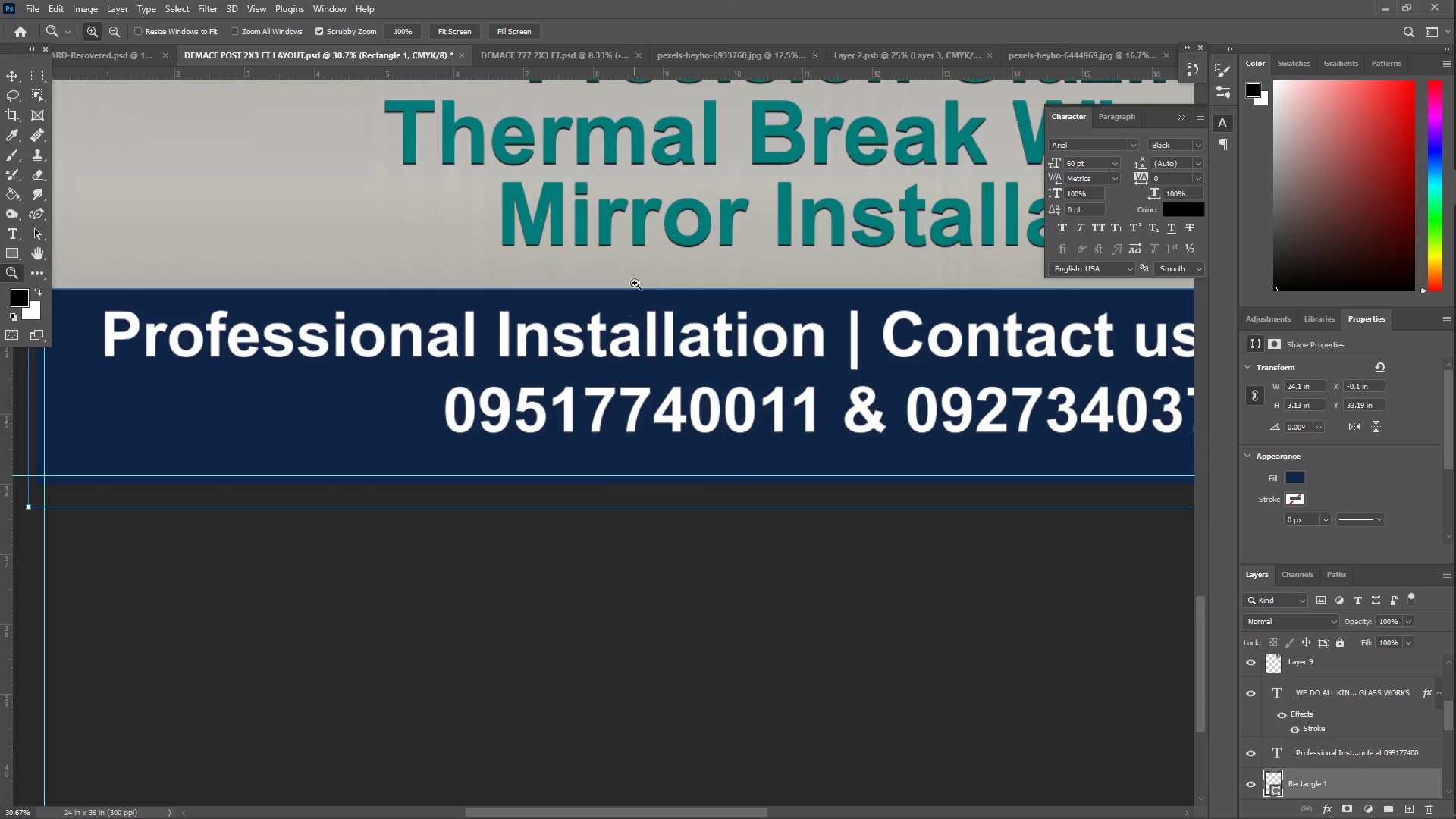 
left_click_drag(start_coordinate=[632, 280], to_coordinate=[512, 259])
 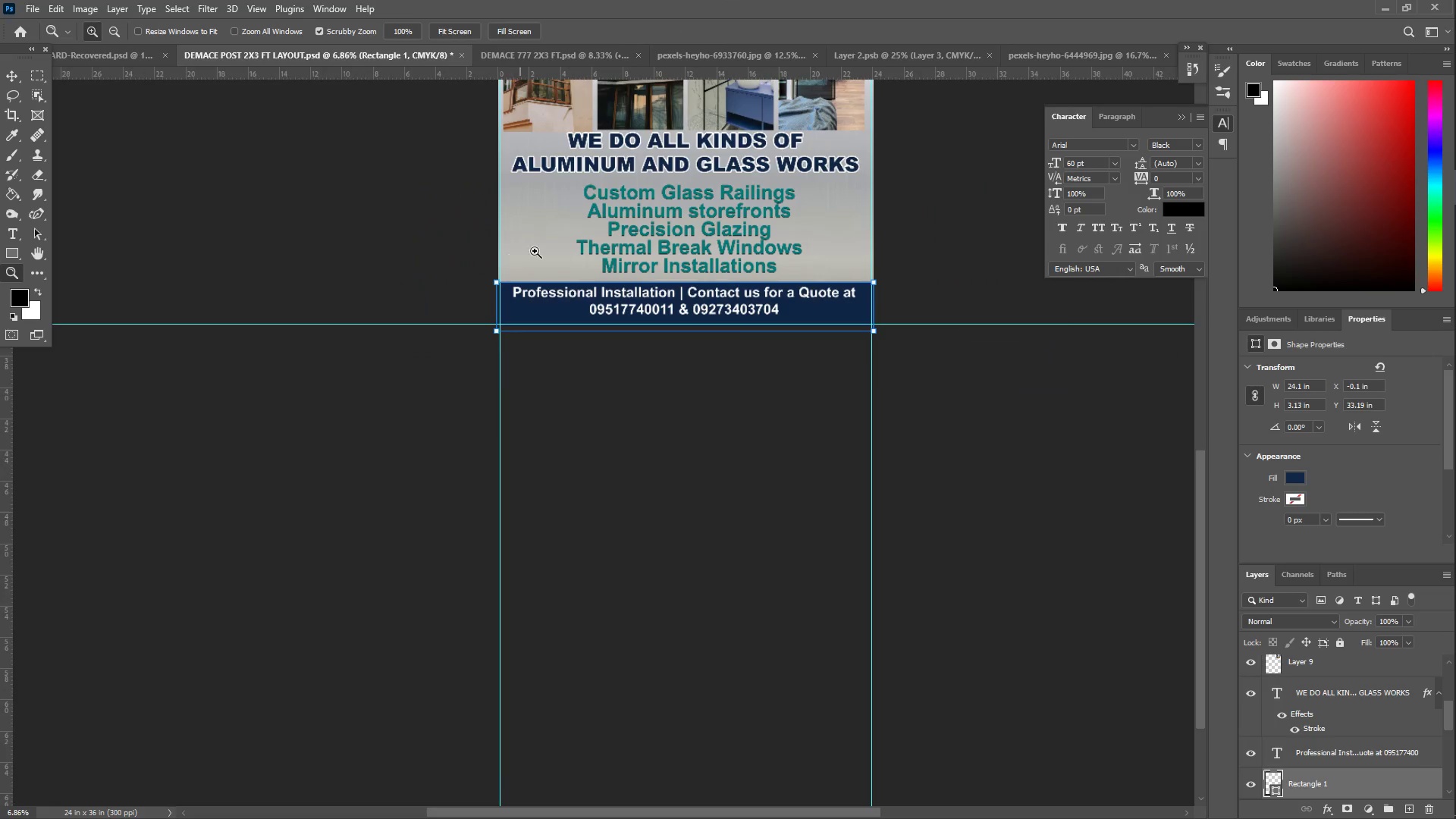 
hold_key(key=Space, duration=1.2)
 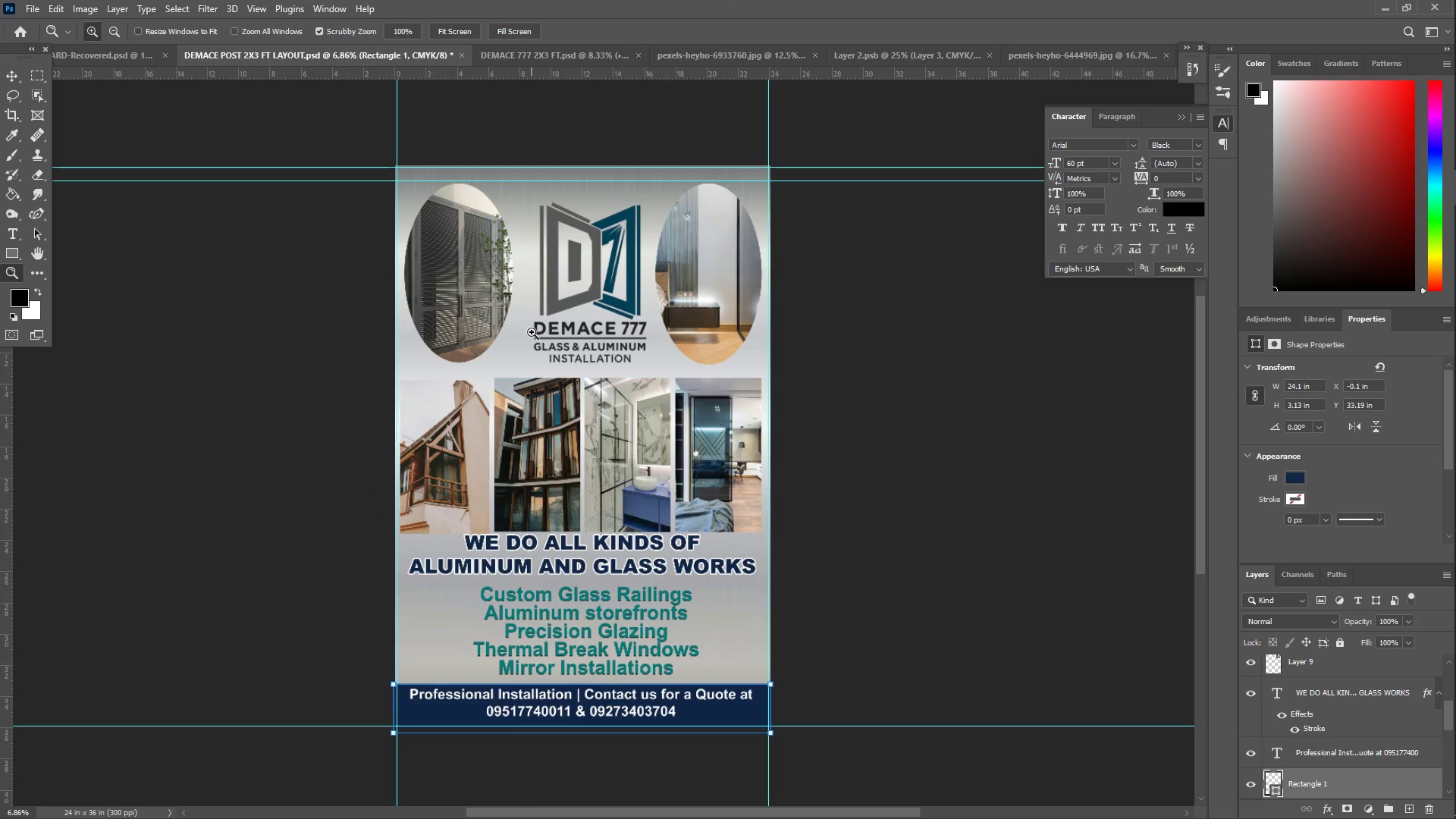 
left_click_drag(start_coordinate=[630, 190], to_coordinate=[514, 542])
 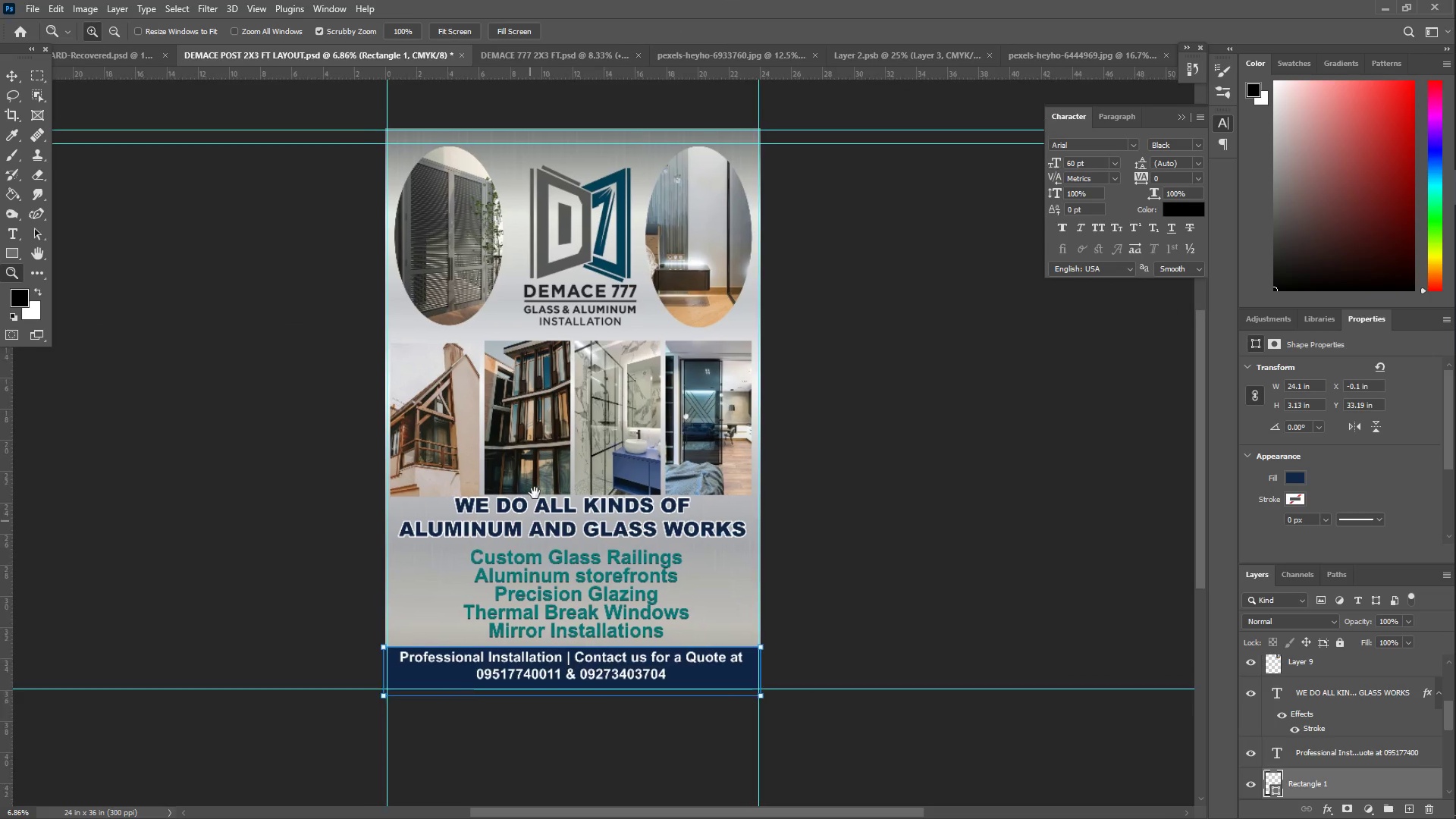 
left_click_drag(start_coordinate=[531, 414], to_coordinate=[532, 419])
 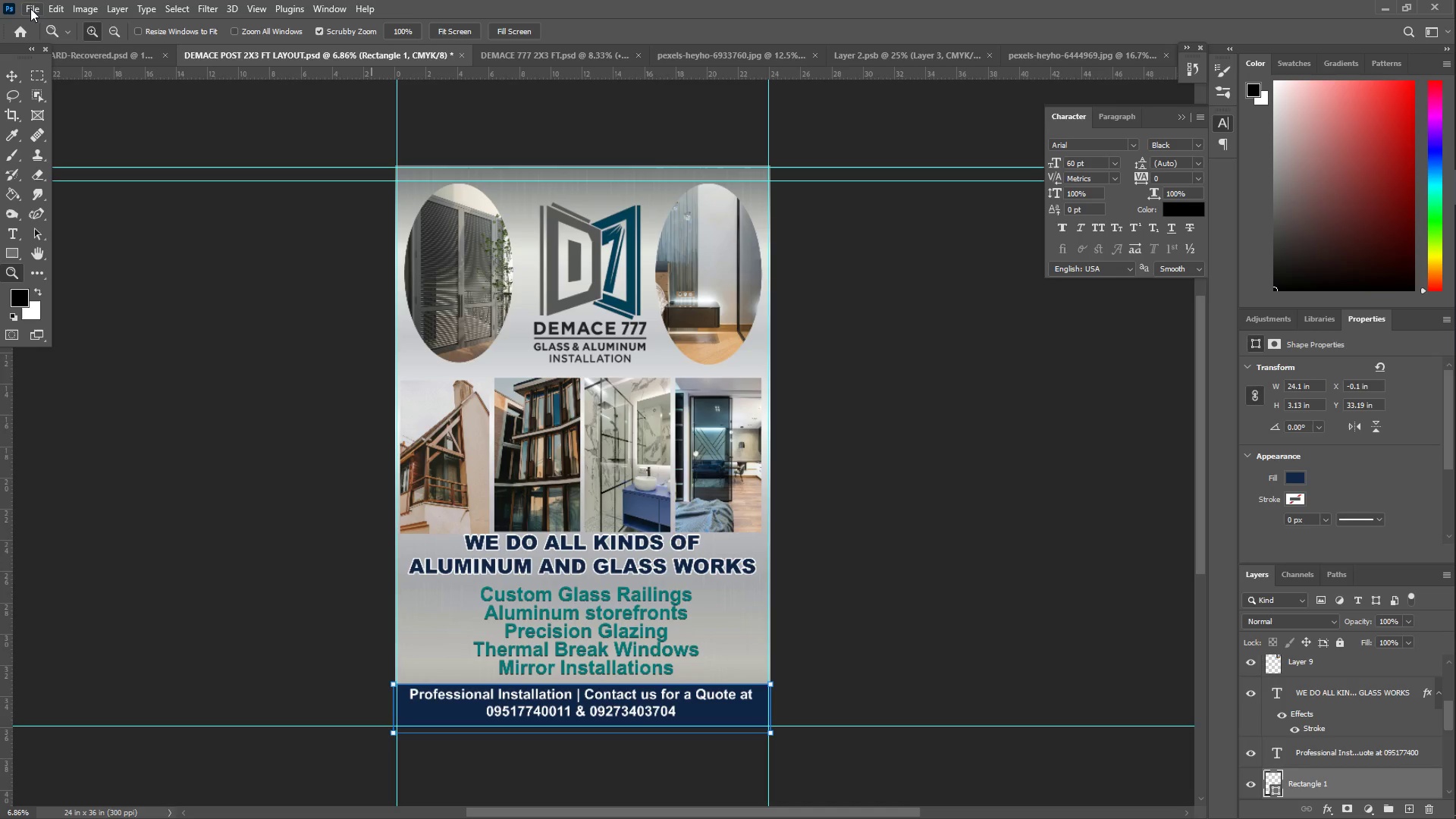 
wait(5.59)
 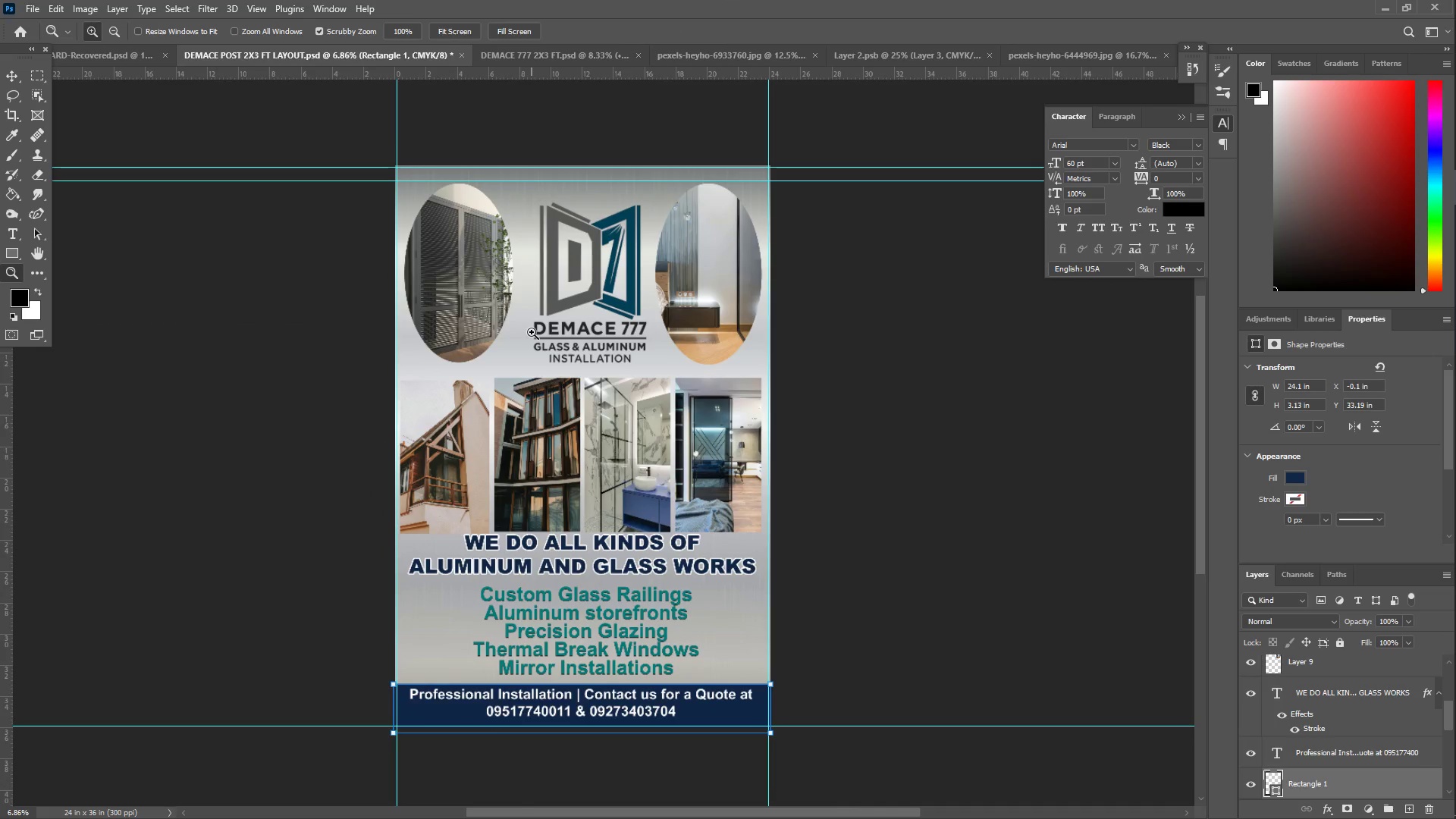 
key(Control+S)
 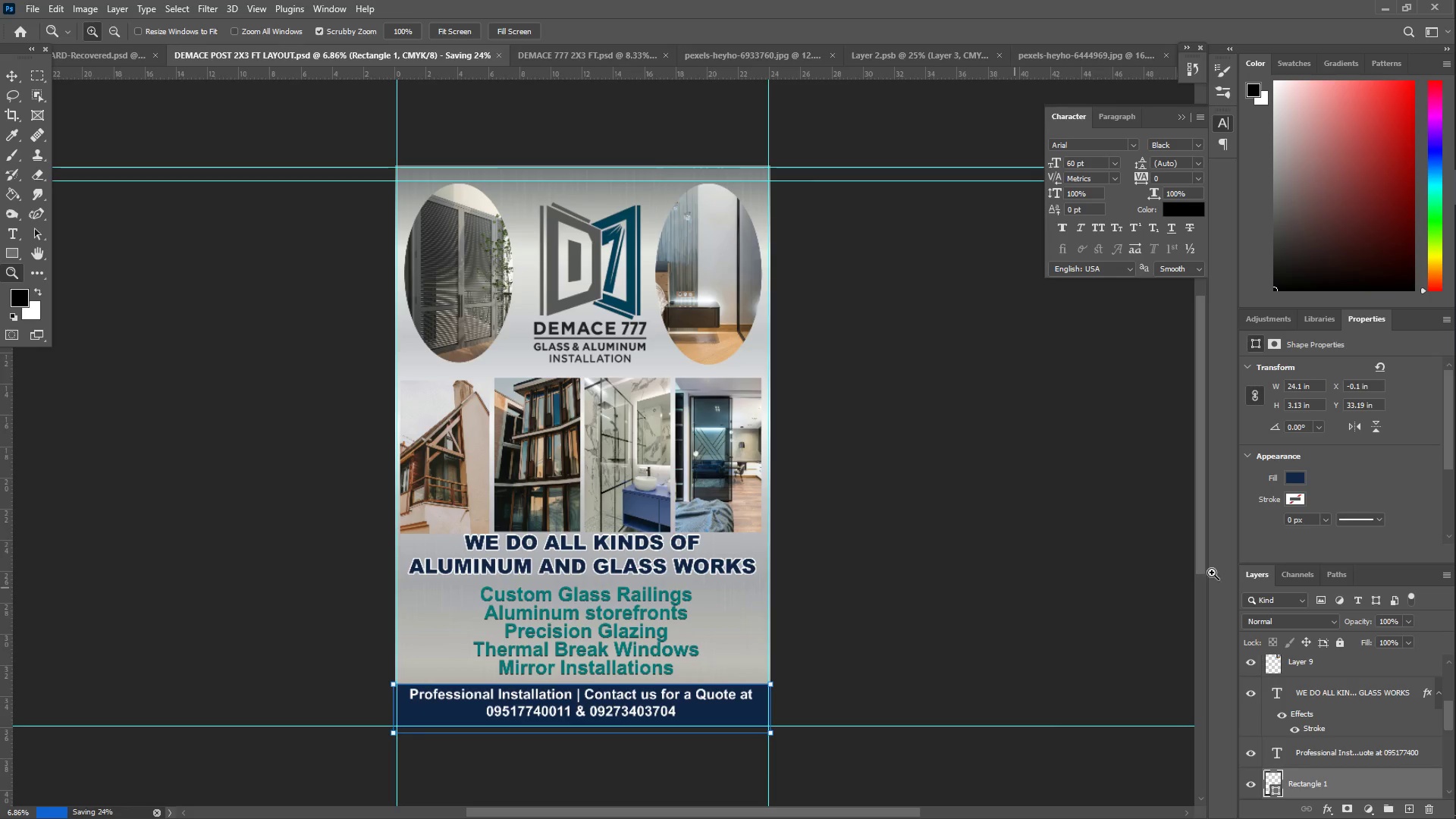 
scroll: coordinate [1323, 730], scroll_direction: down, amount: 2.0
 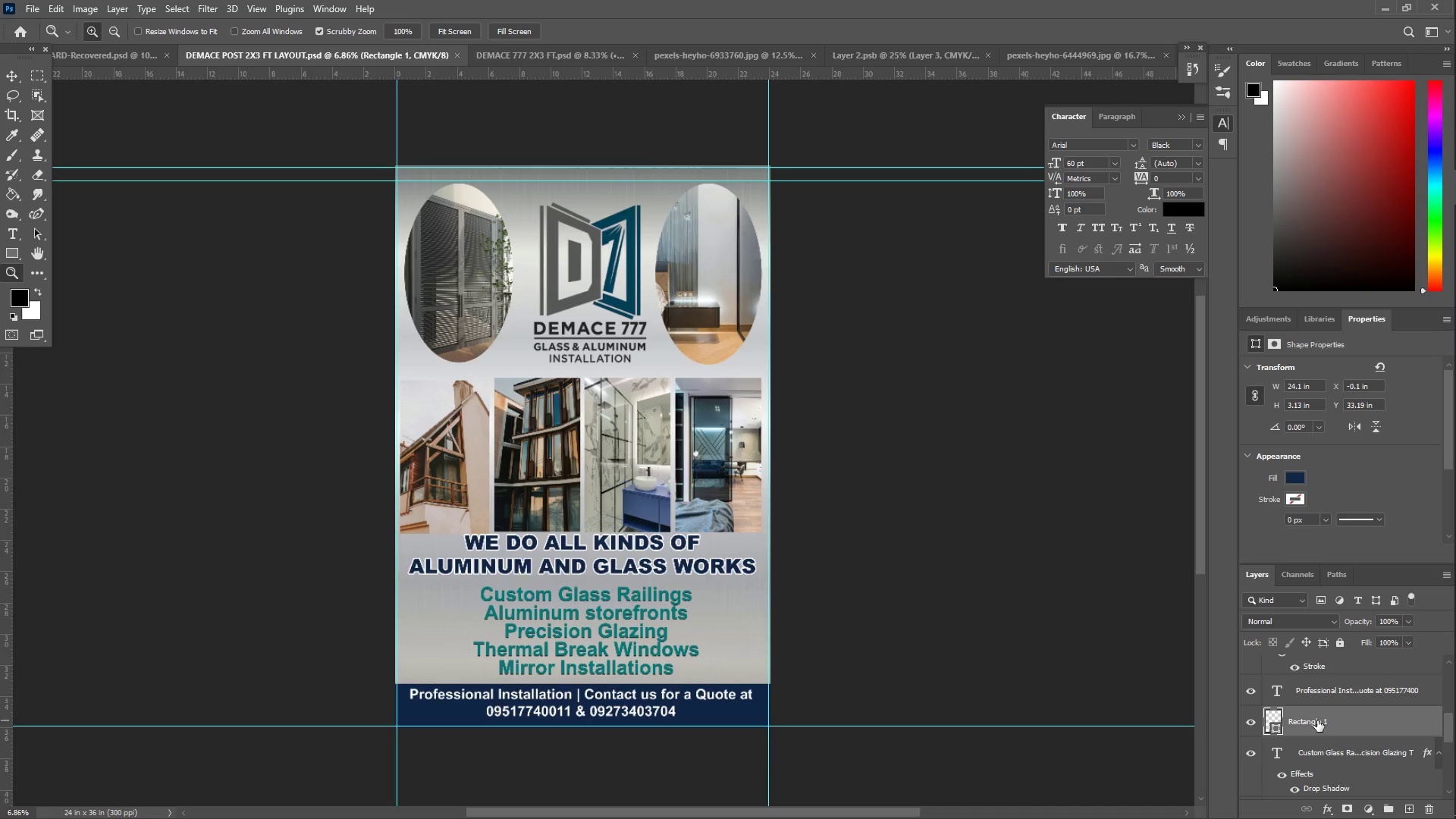 
type(zz)
 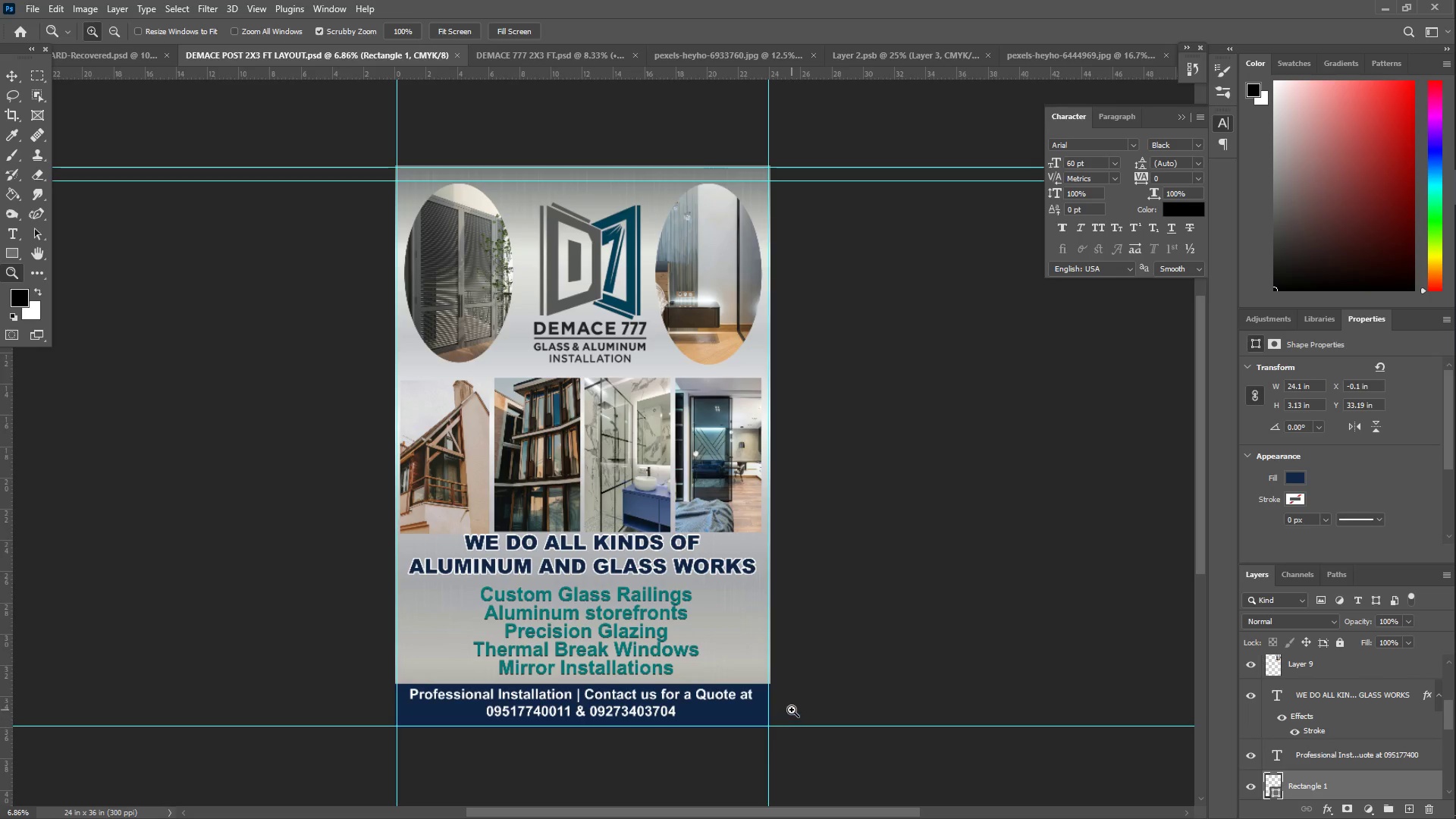 
scroll: coordinate [1335, 741], scroll_direction: down, amount: 5.0
 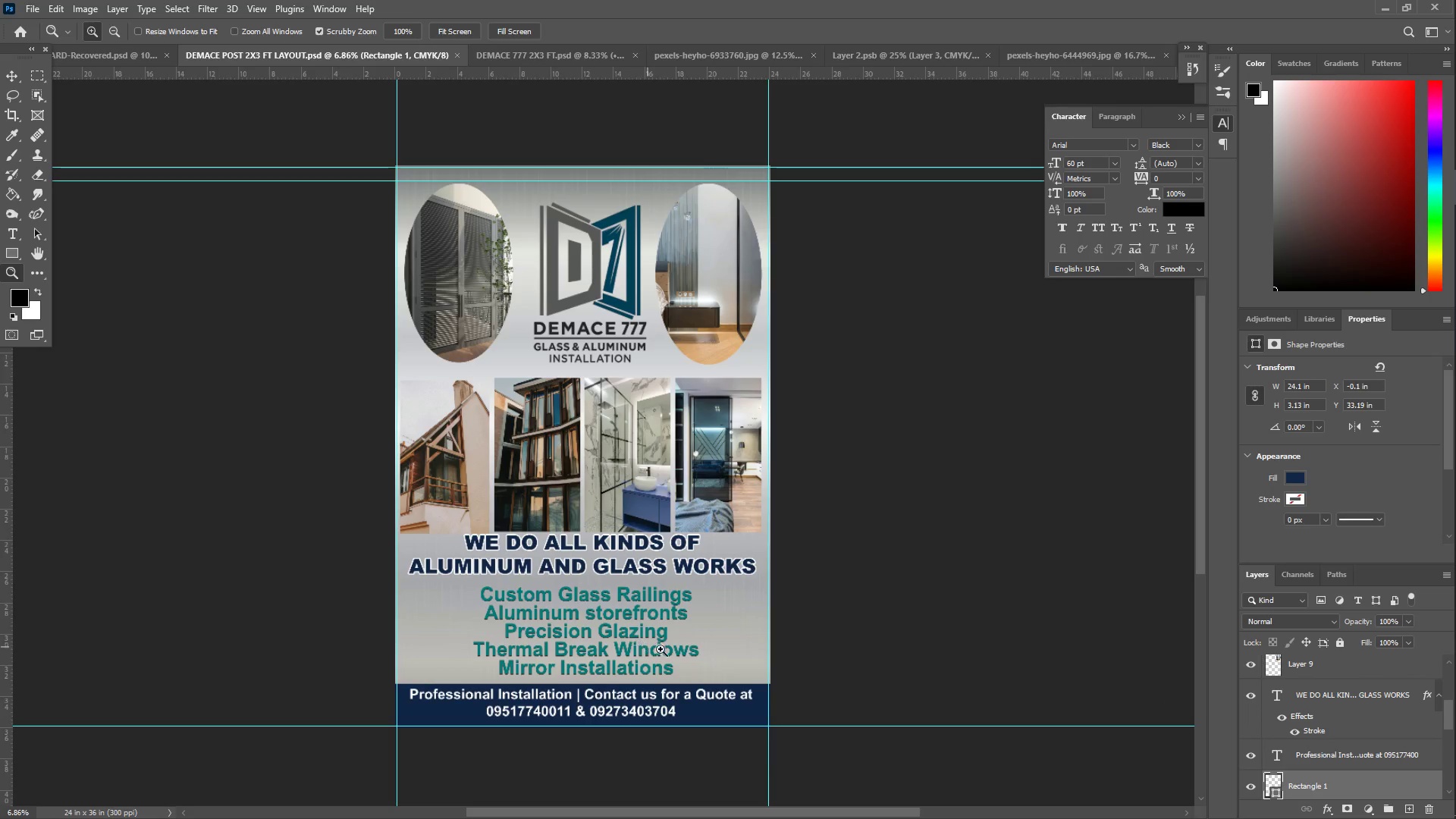 
key(Control+Semicolon)
 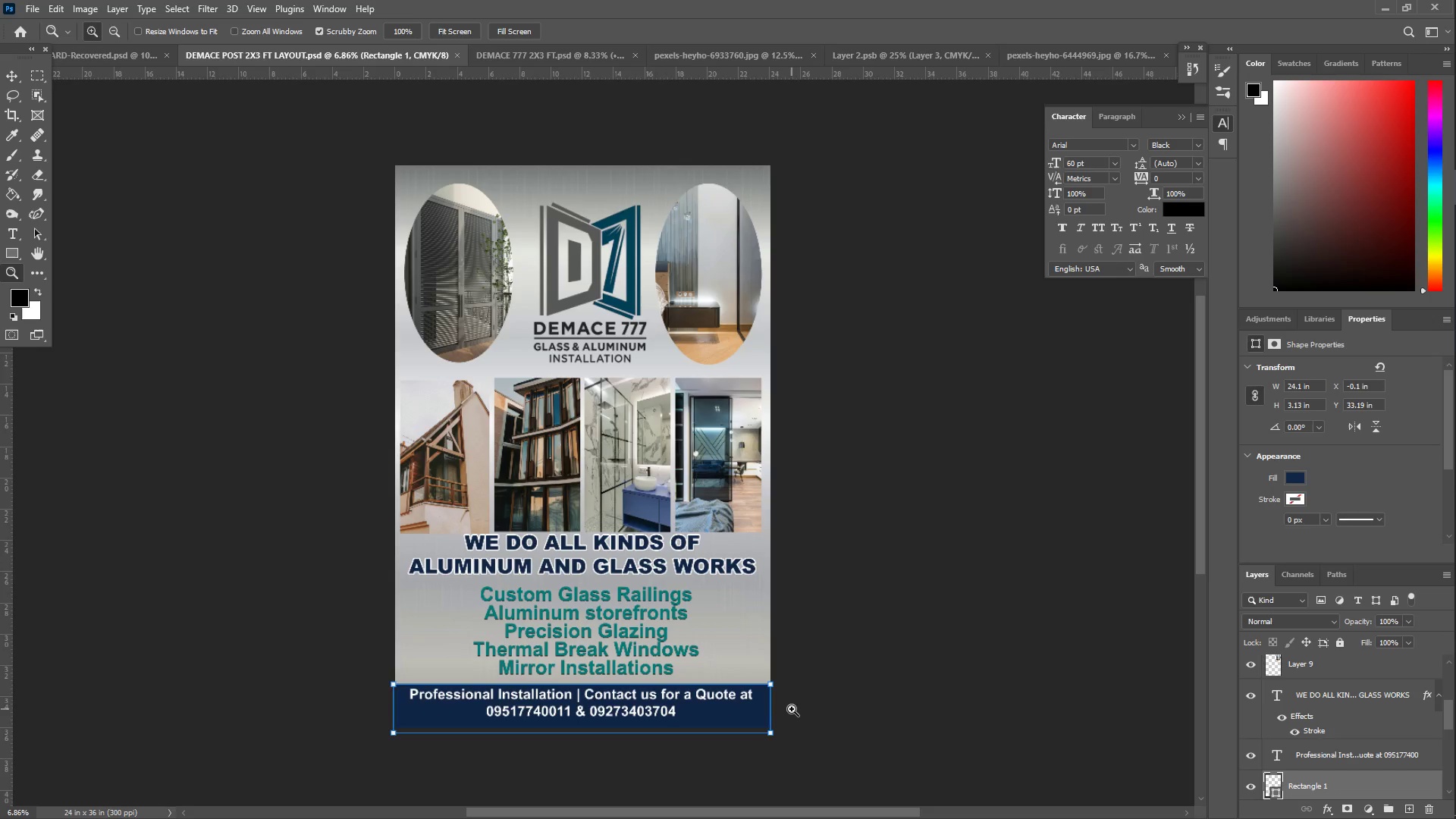 
type(zzz)
 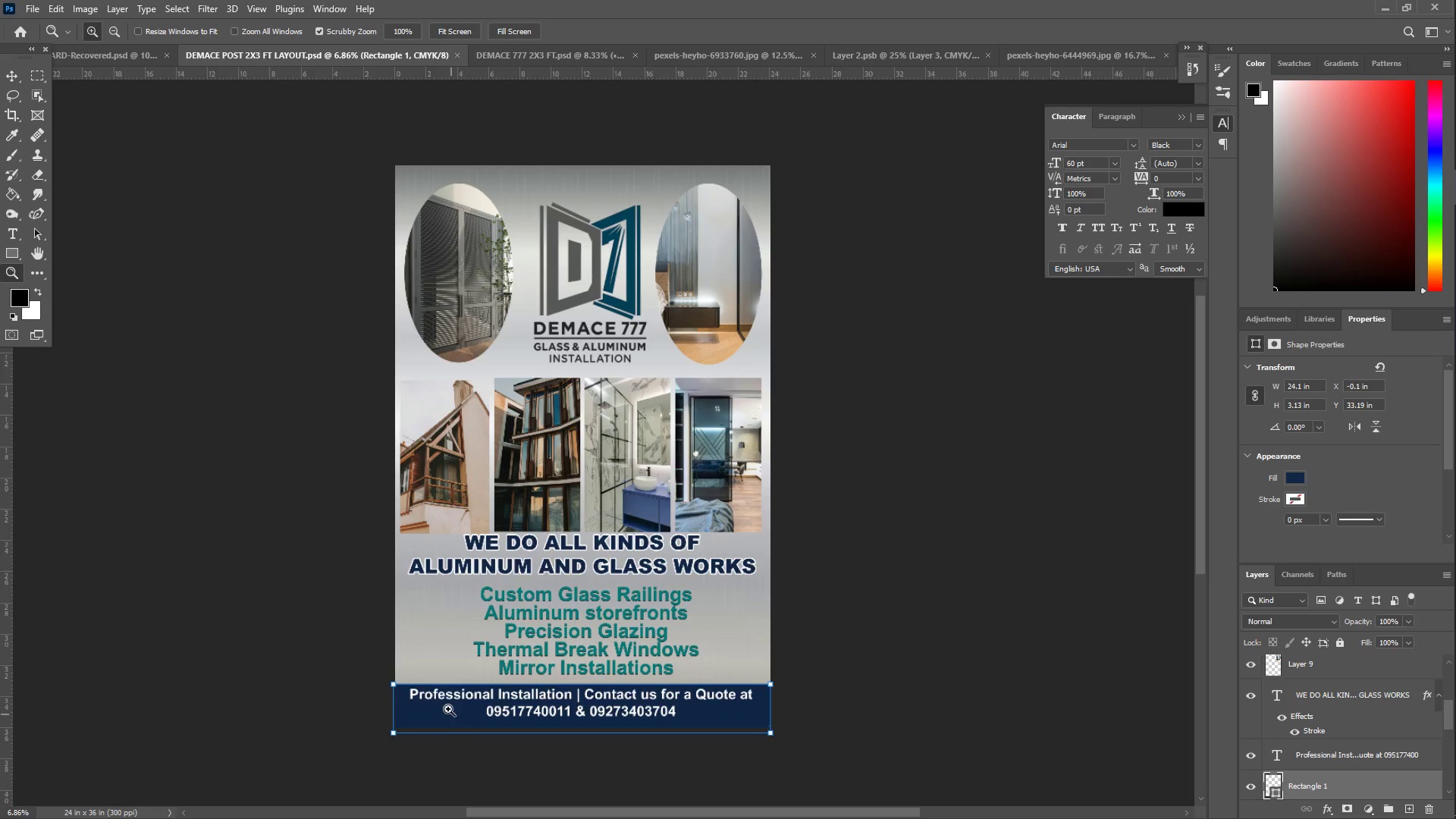 
left_click_drag(start_coordinate=[443, 697], to_coordinate=[516, 664])
 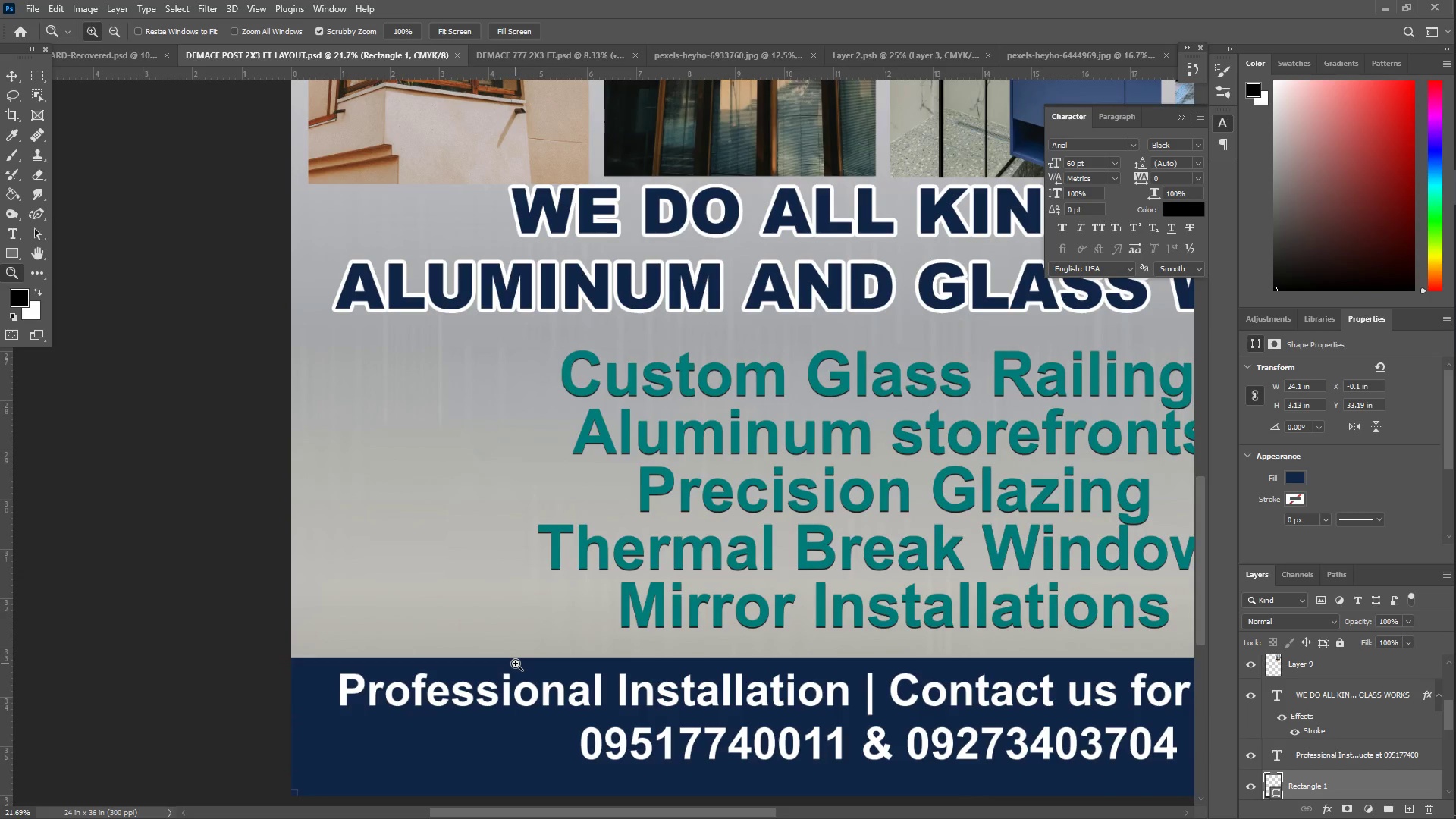 
hold_key(key=Space, duration=1.2)
 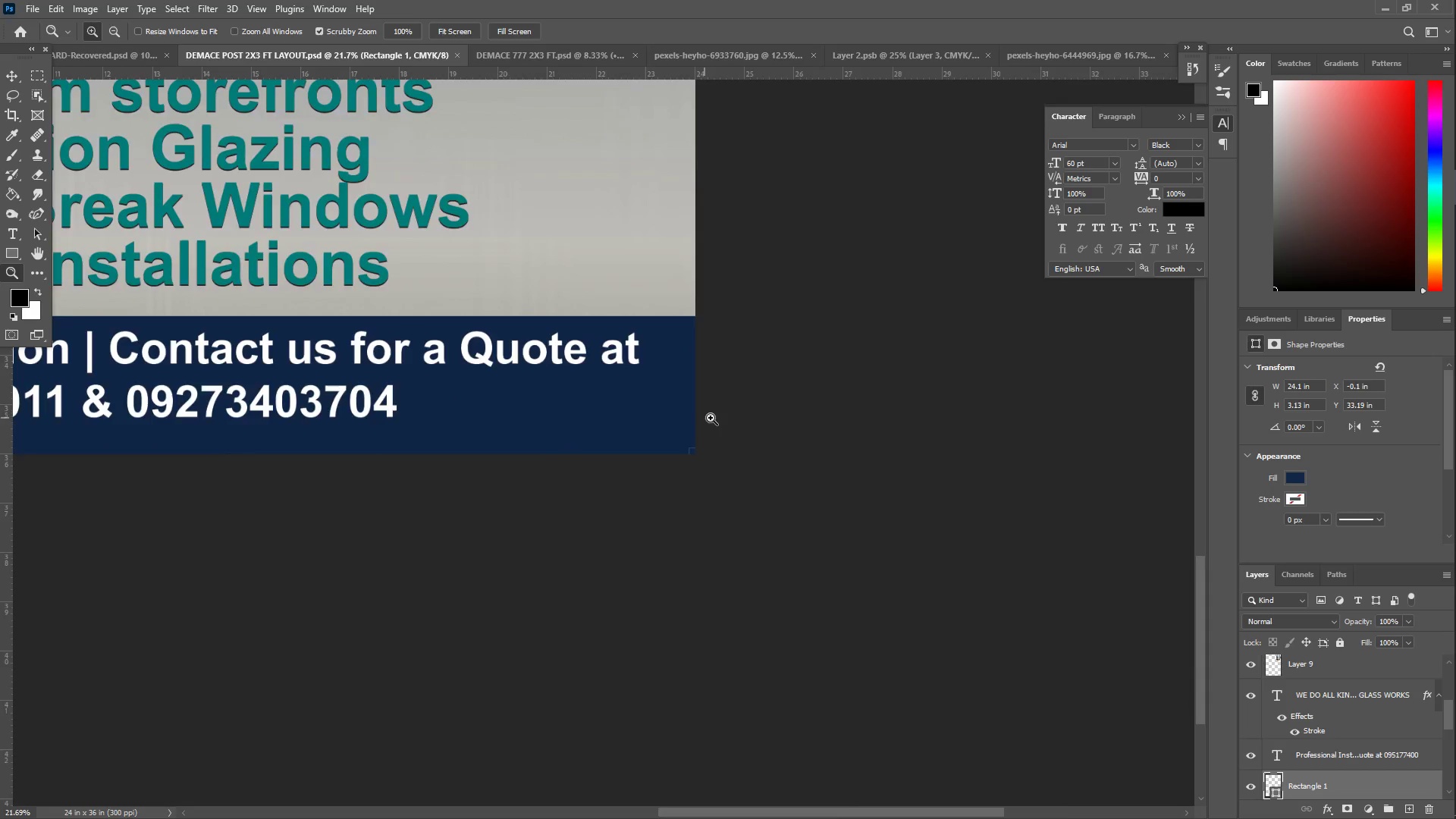 
left_click_drag(start_coordinate=[513, 653], to_coordinate=[232, 287])
 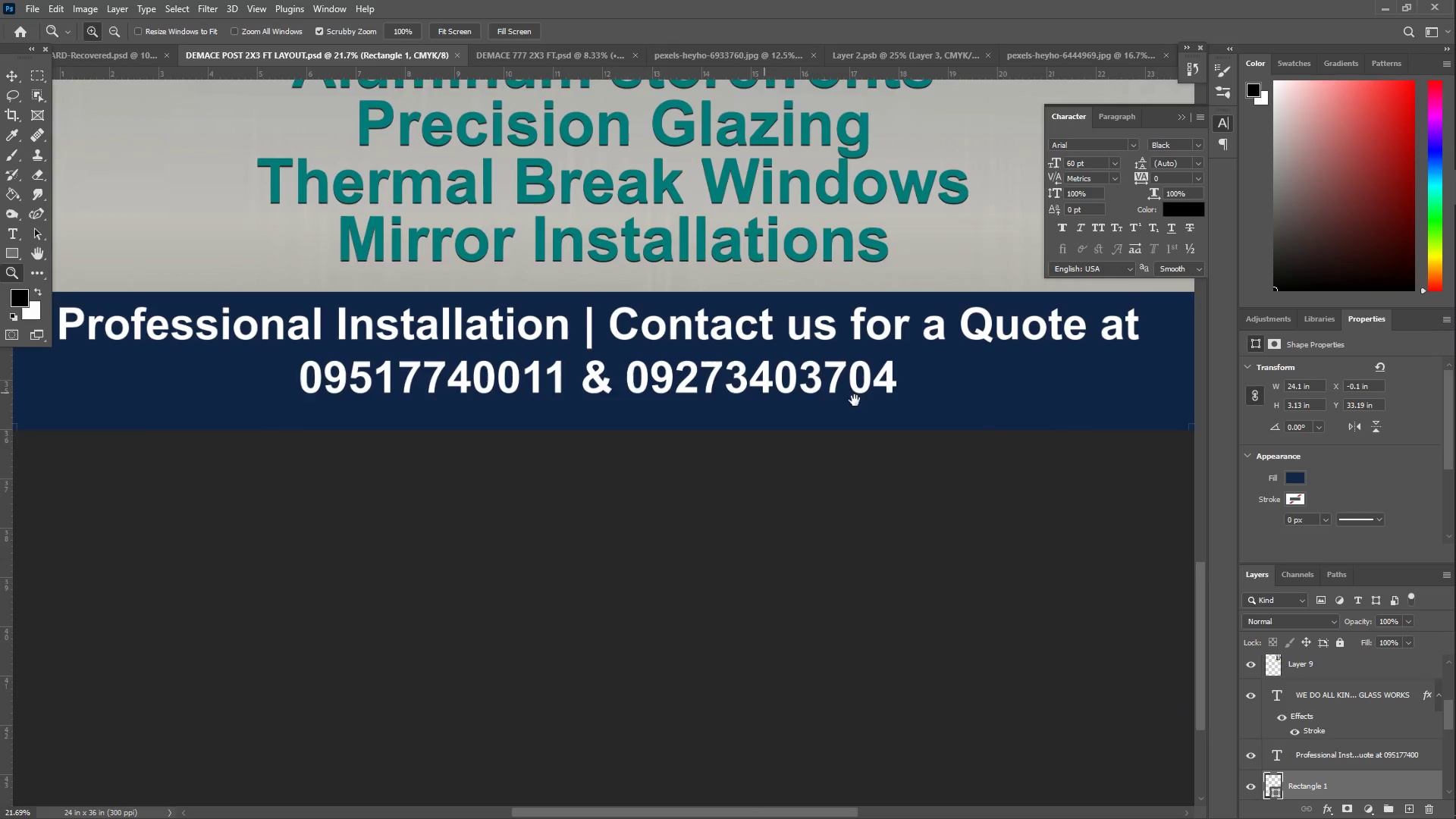 
left_click_drag(start_coordinate=[880, 401], to_coordinate=[381, 425])
 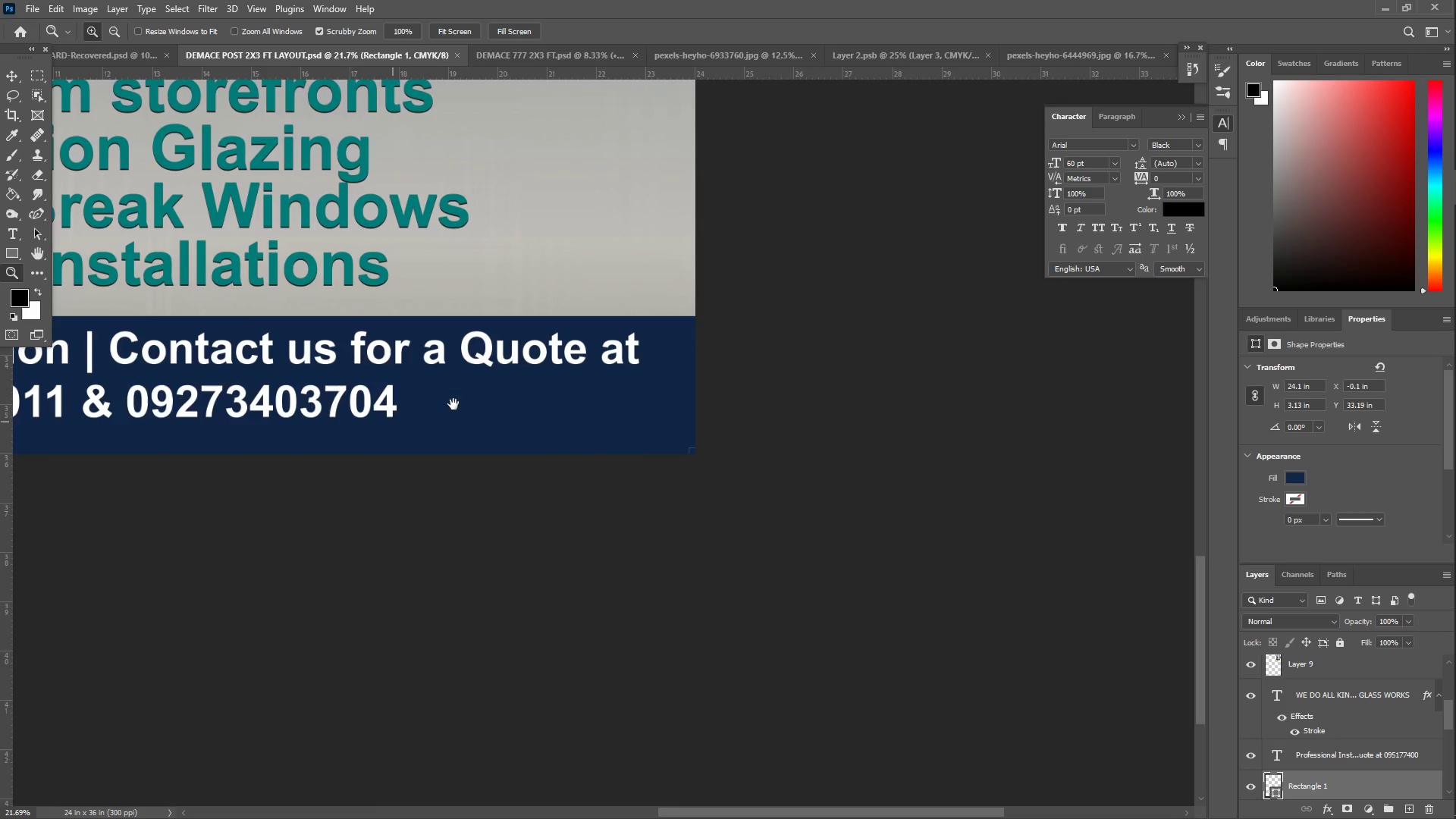 
type(zz)
 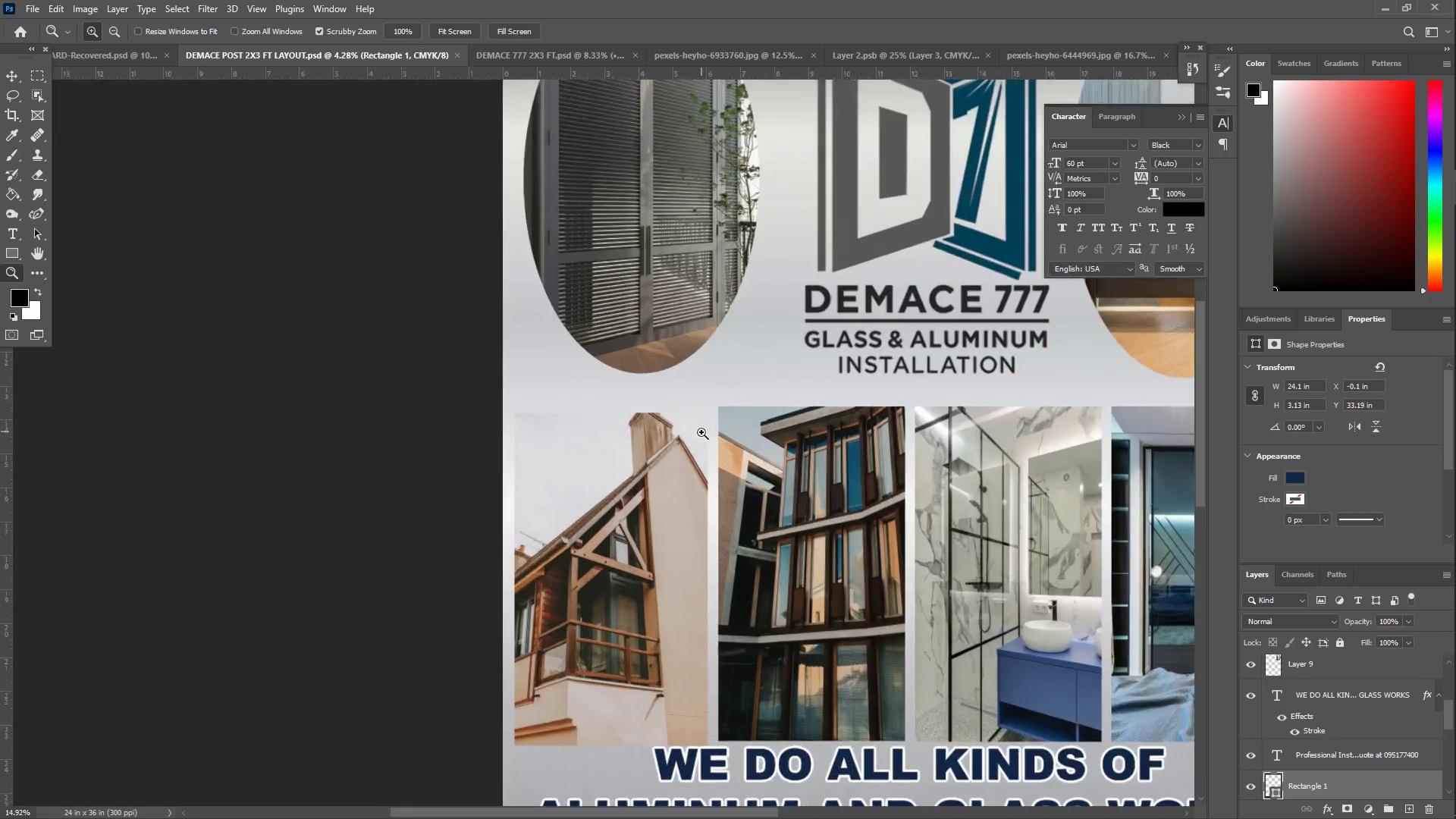 
left_click_drag(start_coordinate=[704, 417], to_coordinate=[625, 472])
 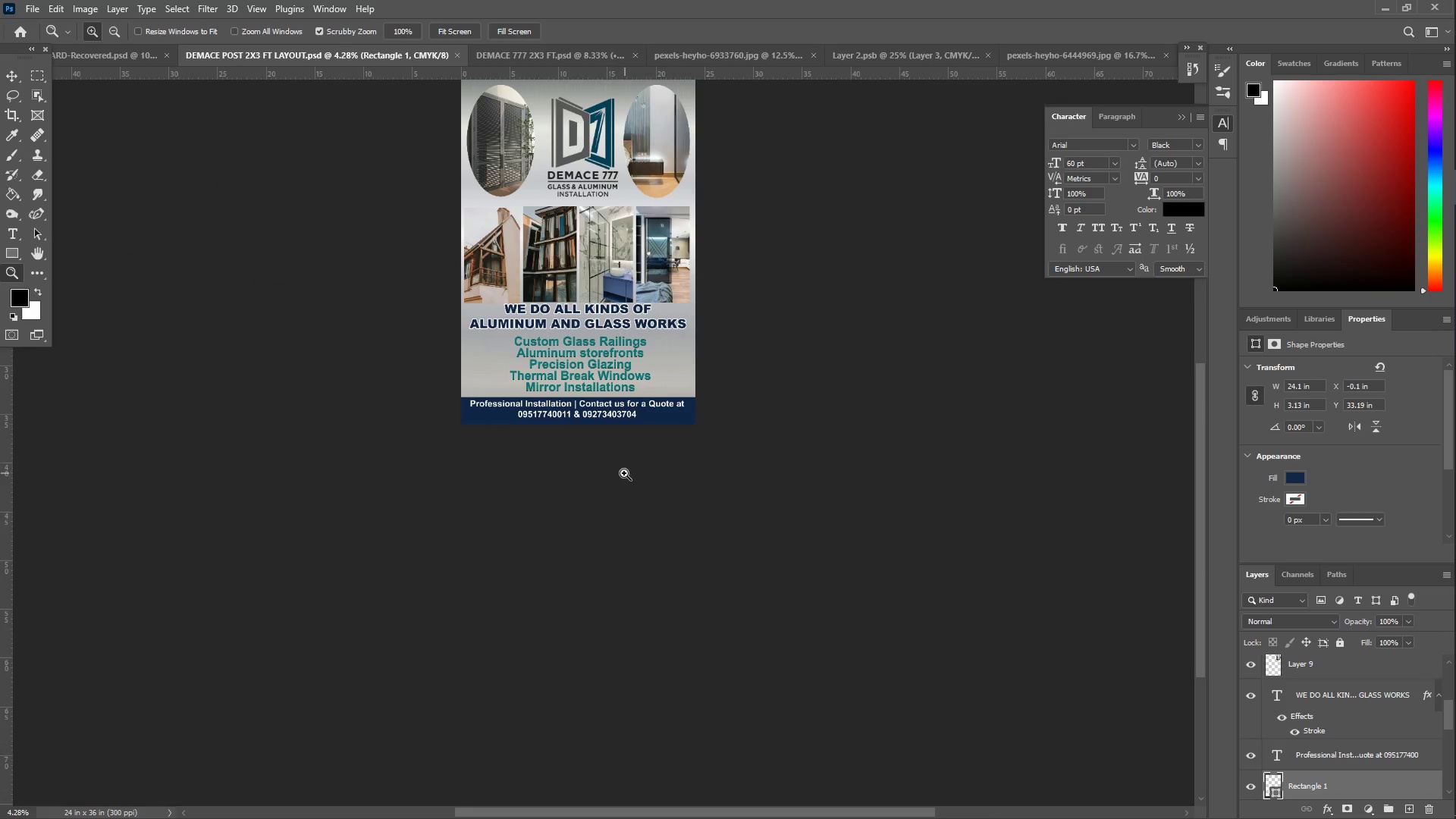 
hold_key(key=Space, duration=0.52)
 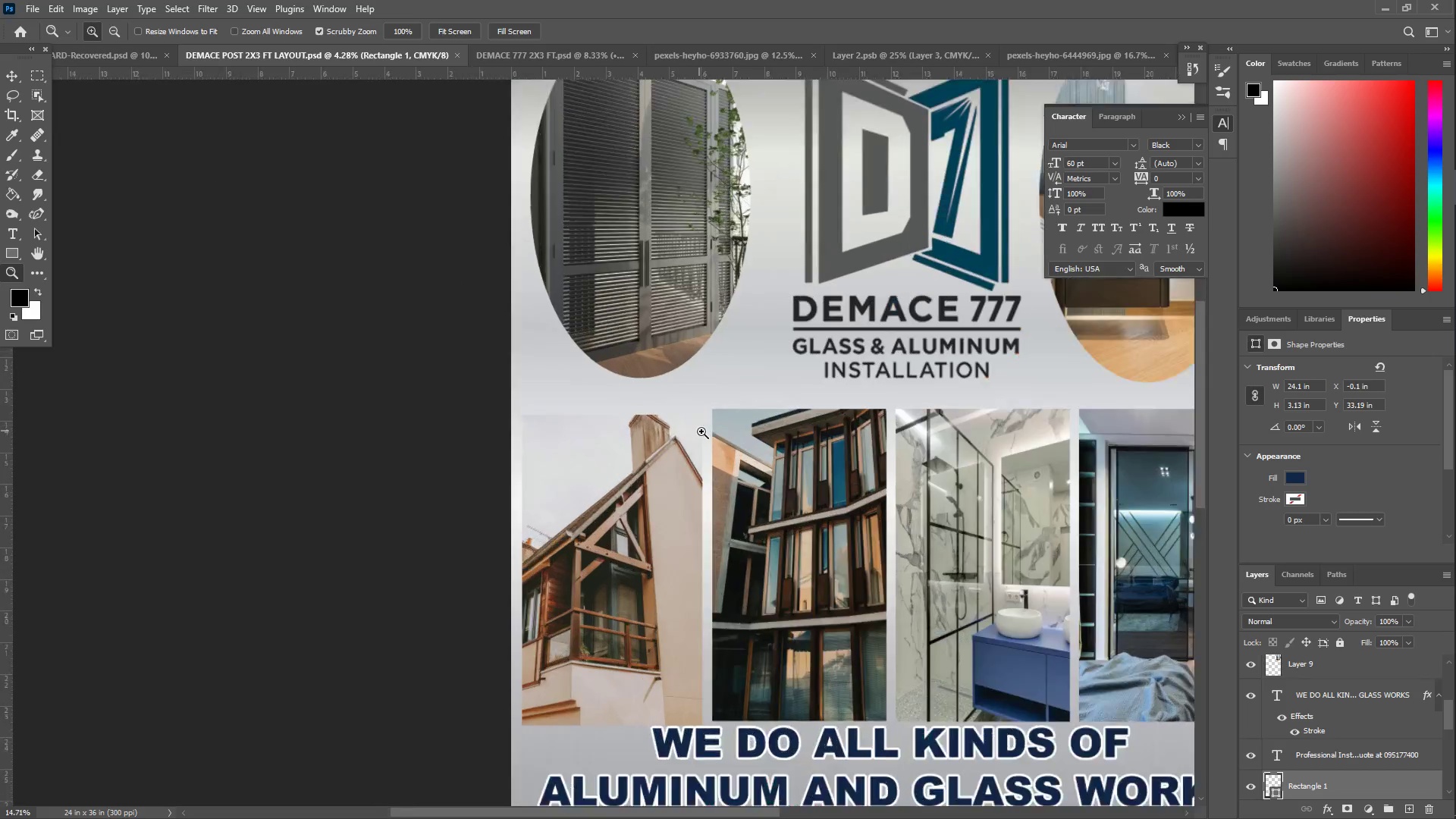 
left_click_drag(start_coordinate=[485, 284], to_coordinate=[613, 507])
 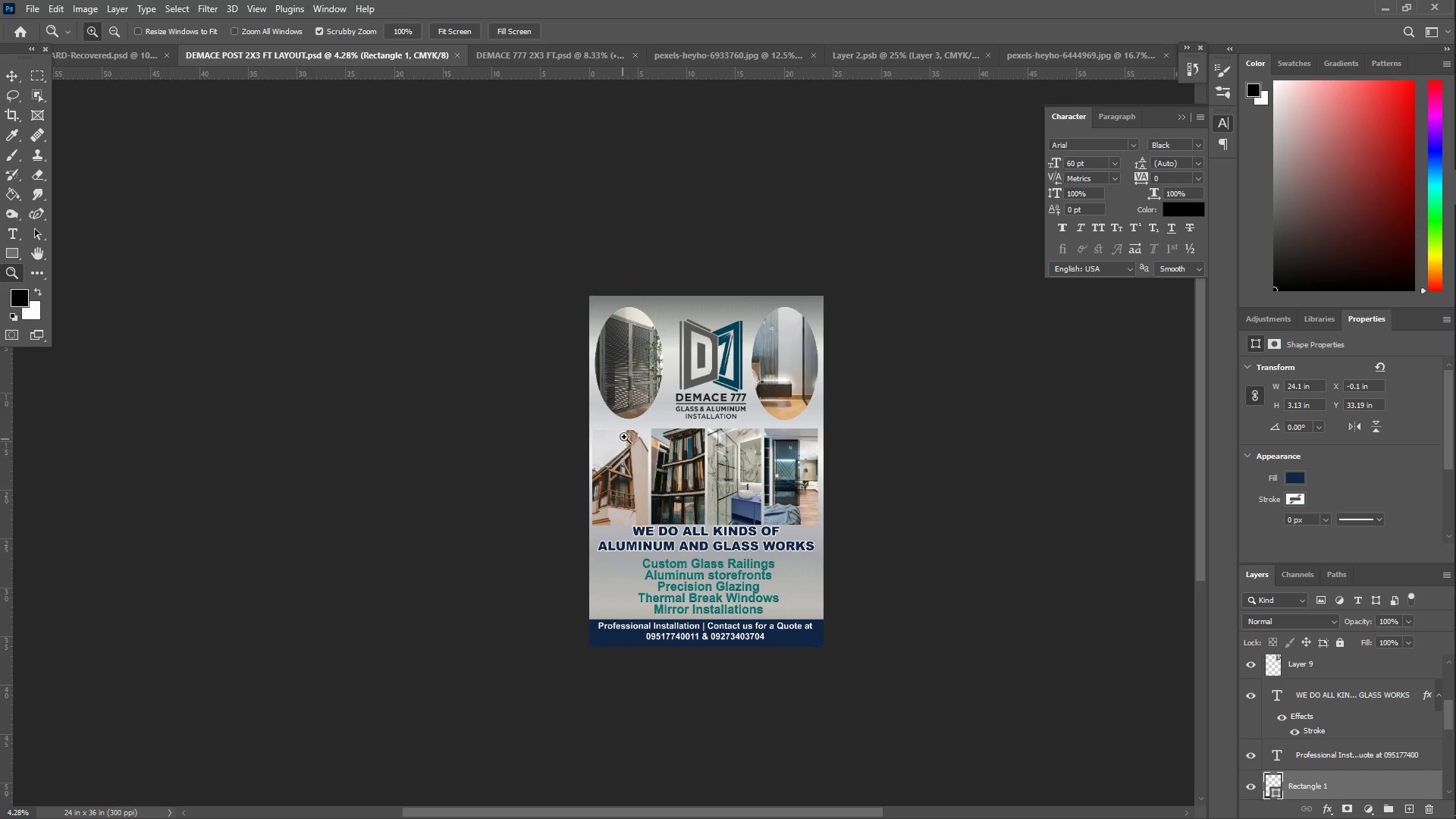 
left_click_drag(start_coordinate=[624, 437], to_coordinate=[642, 450])
 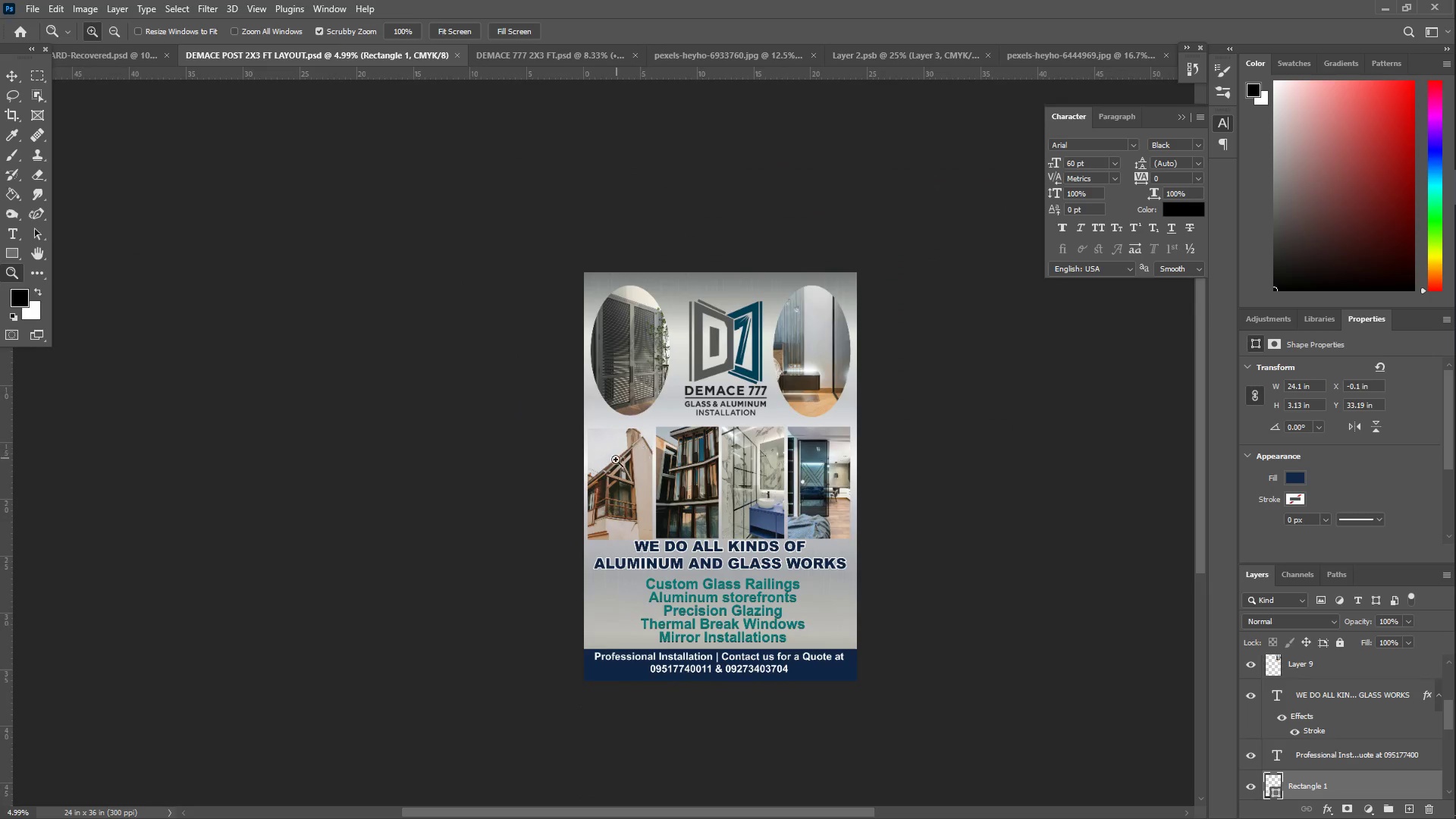 
left_click_drag(start_coordinate=[626, 471], to_coordinate=[666, 479])
 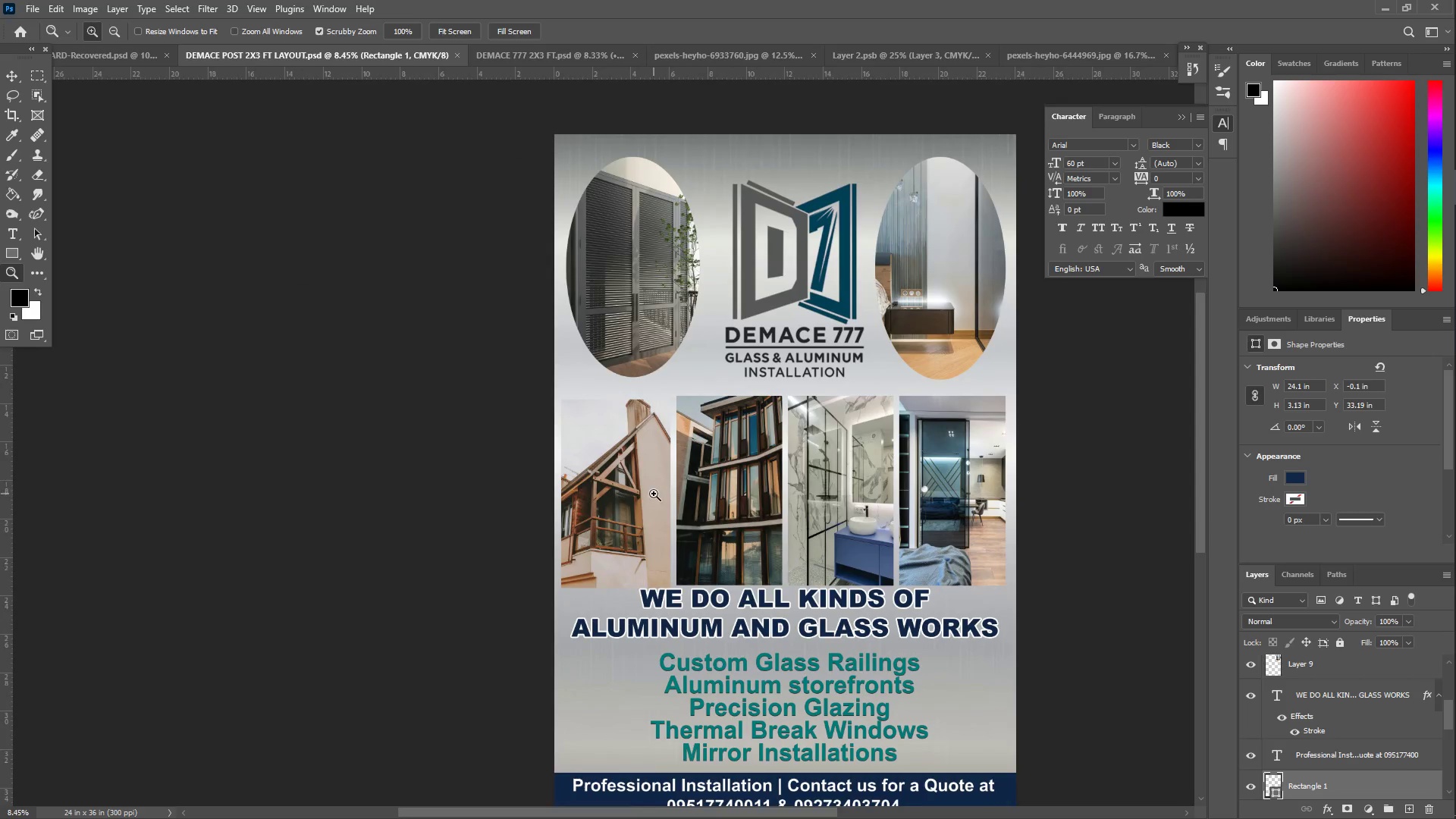 
scroll: coordinate [657, 502], scroll_direction: down, amount: 11.0
 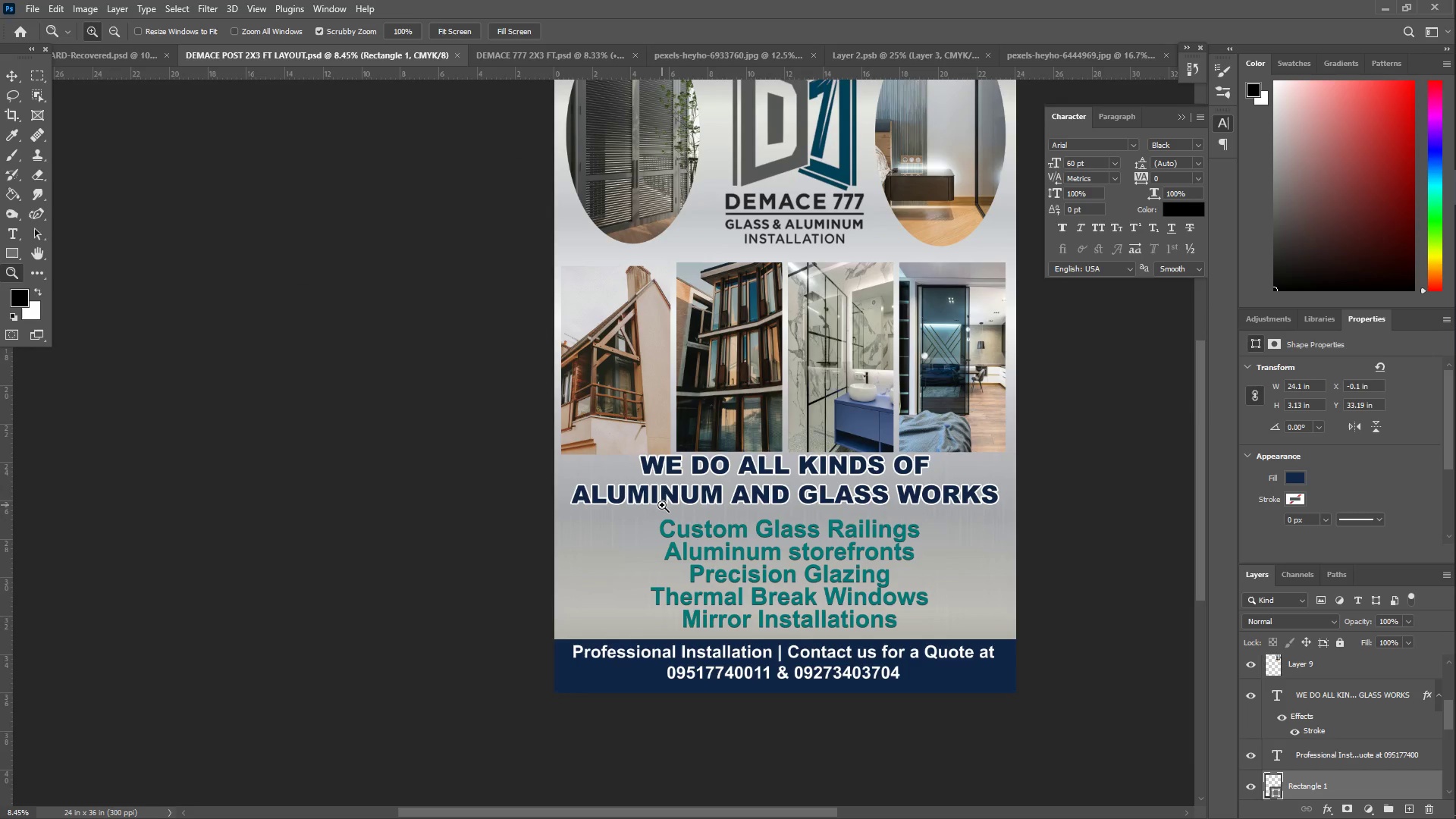 
scroll: coordinate [662, 505], scroll_direction: up, amount: 13.0
 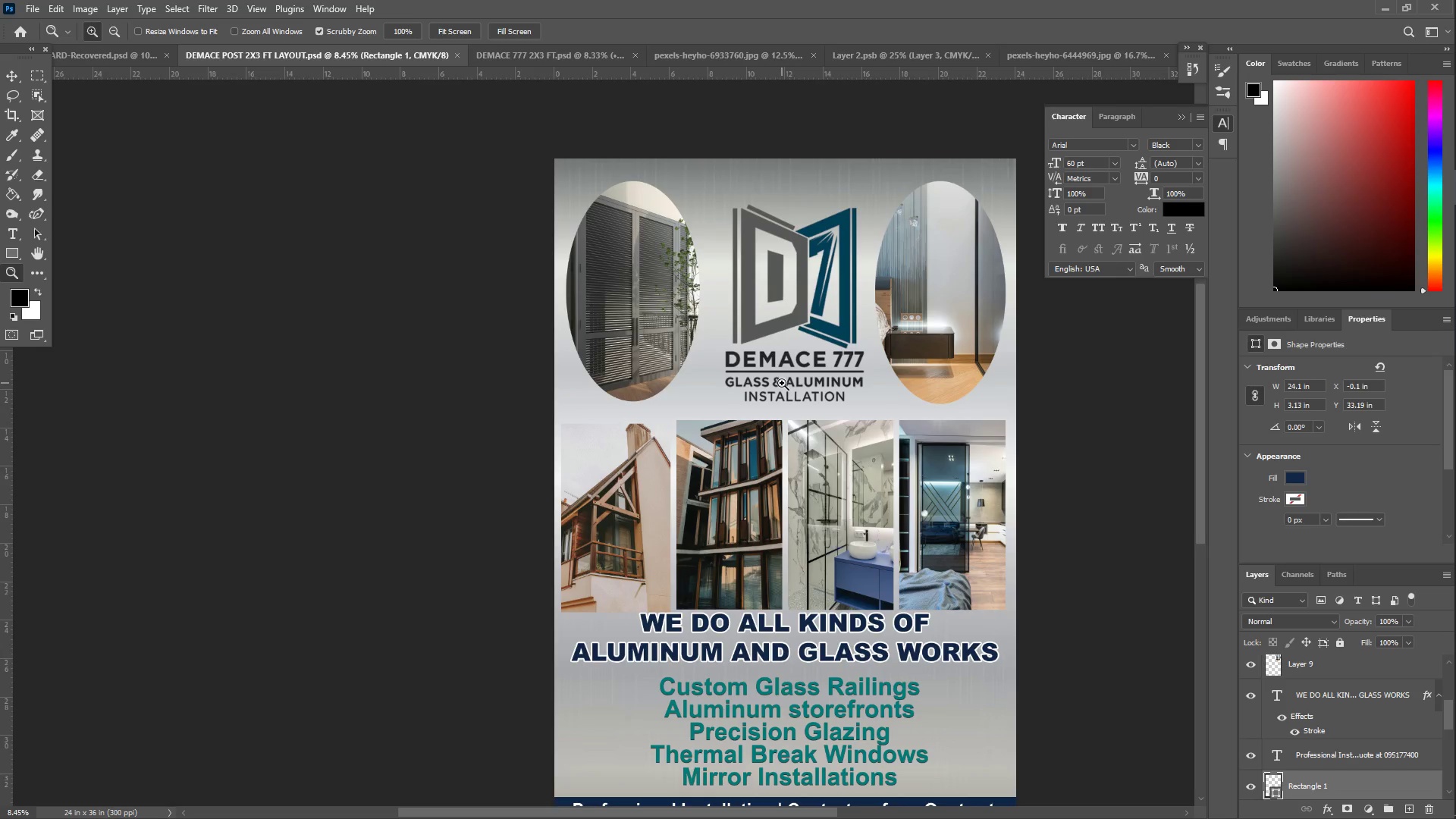 
left_click([5, 72])
 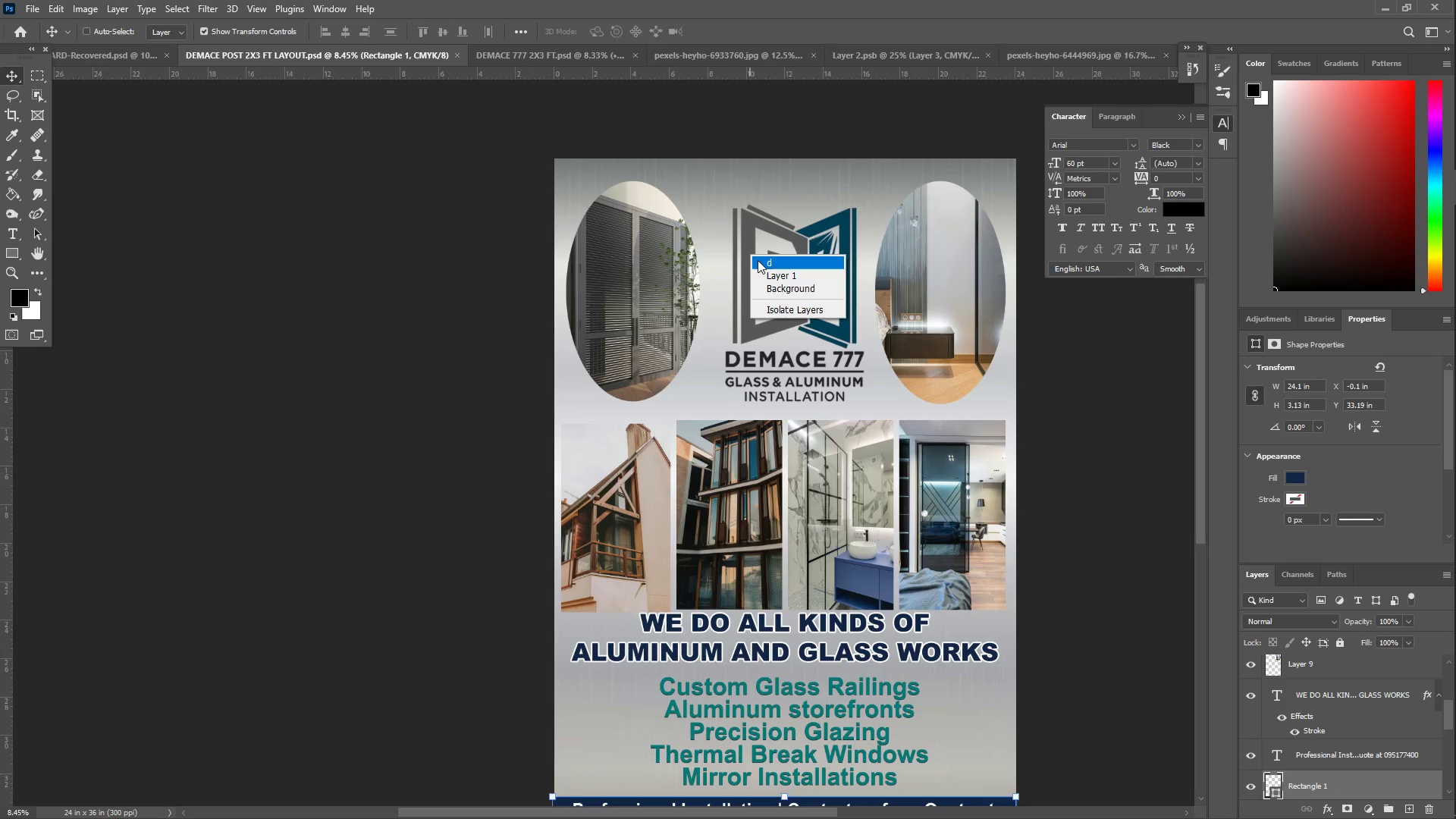 
left_click([759, 261])
 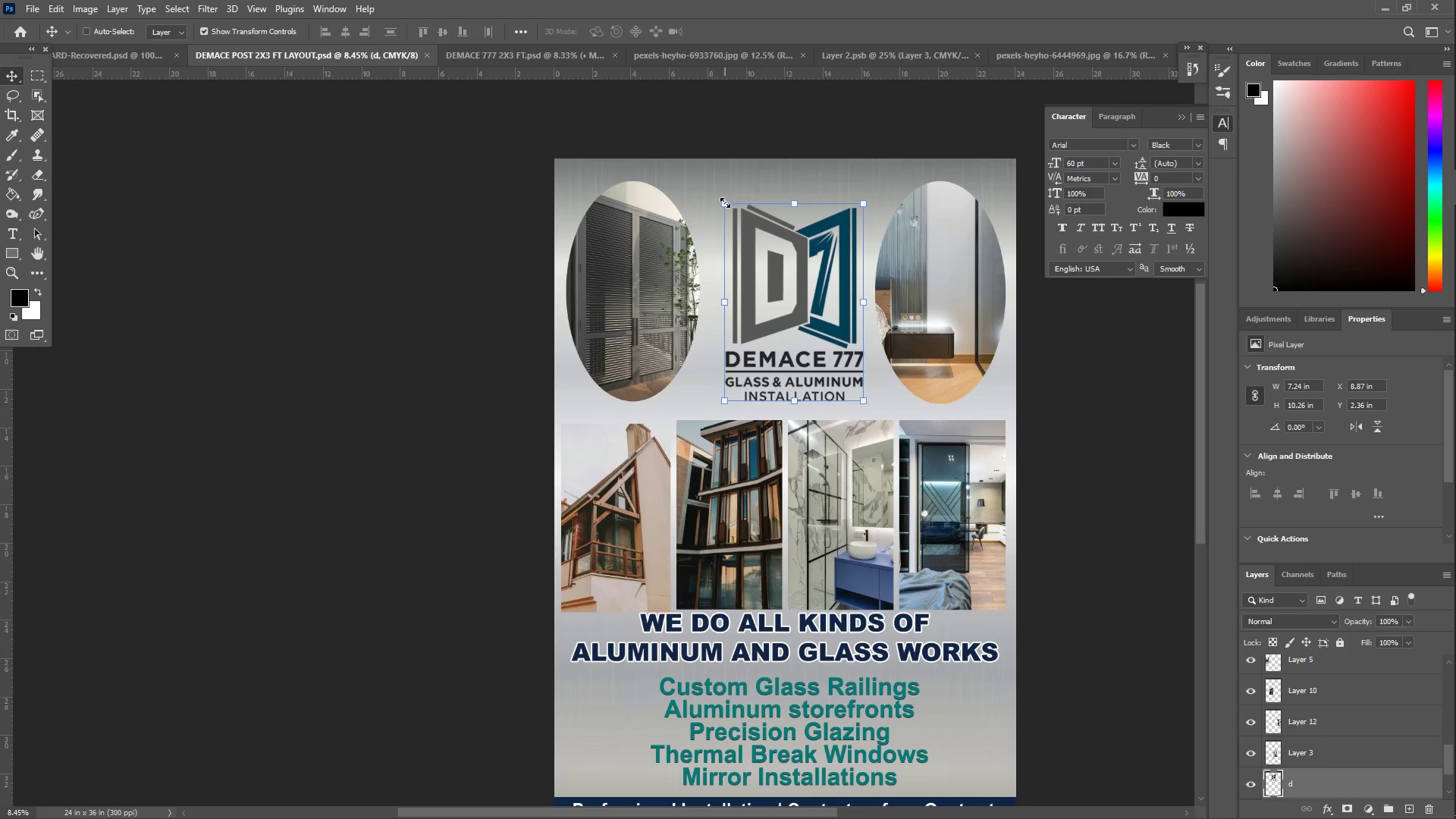 
left_click_drag(start_coordinate=[725, 202], to_coordinate=[701, 186])
 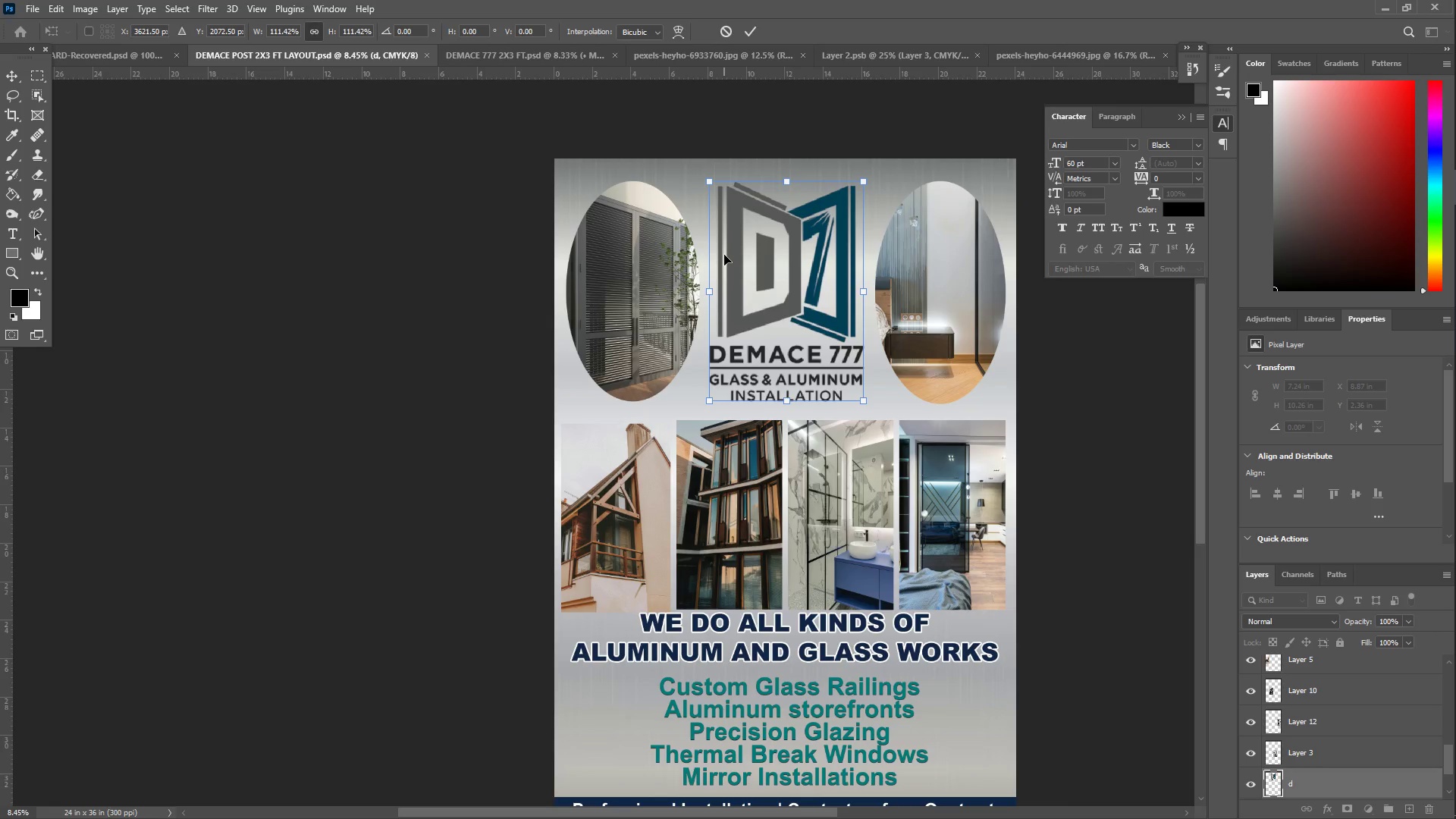 
key(Enter)
 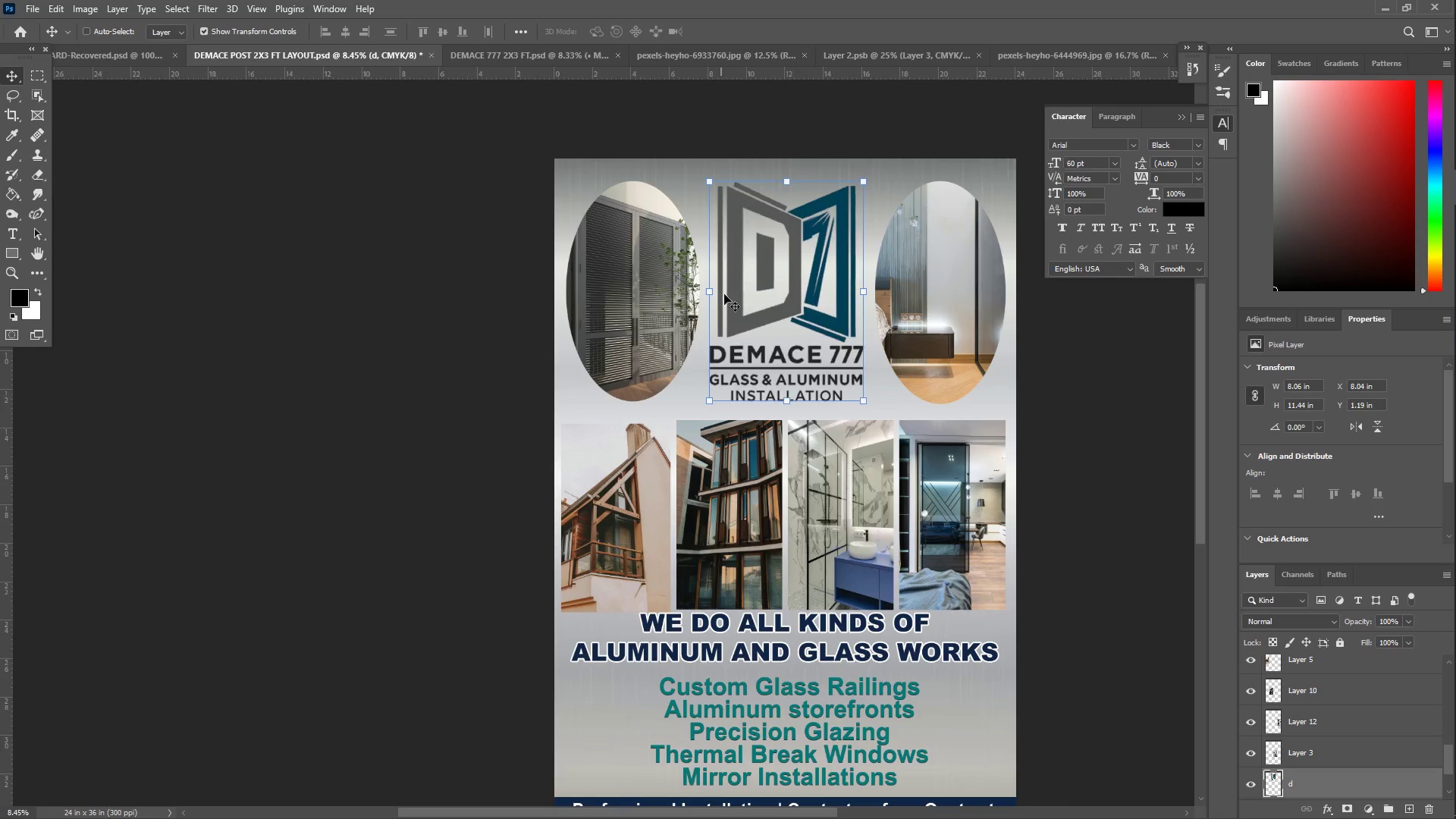 
key(Control+ControlLeft)
 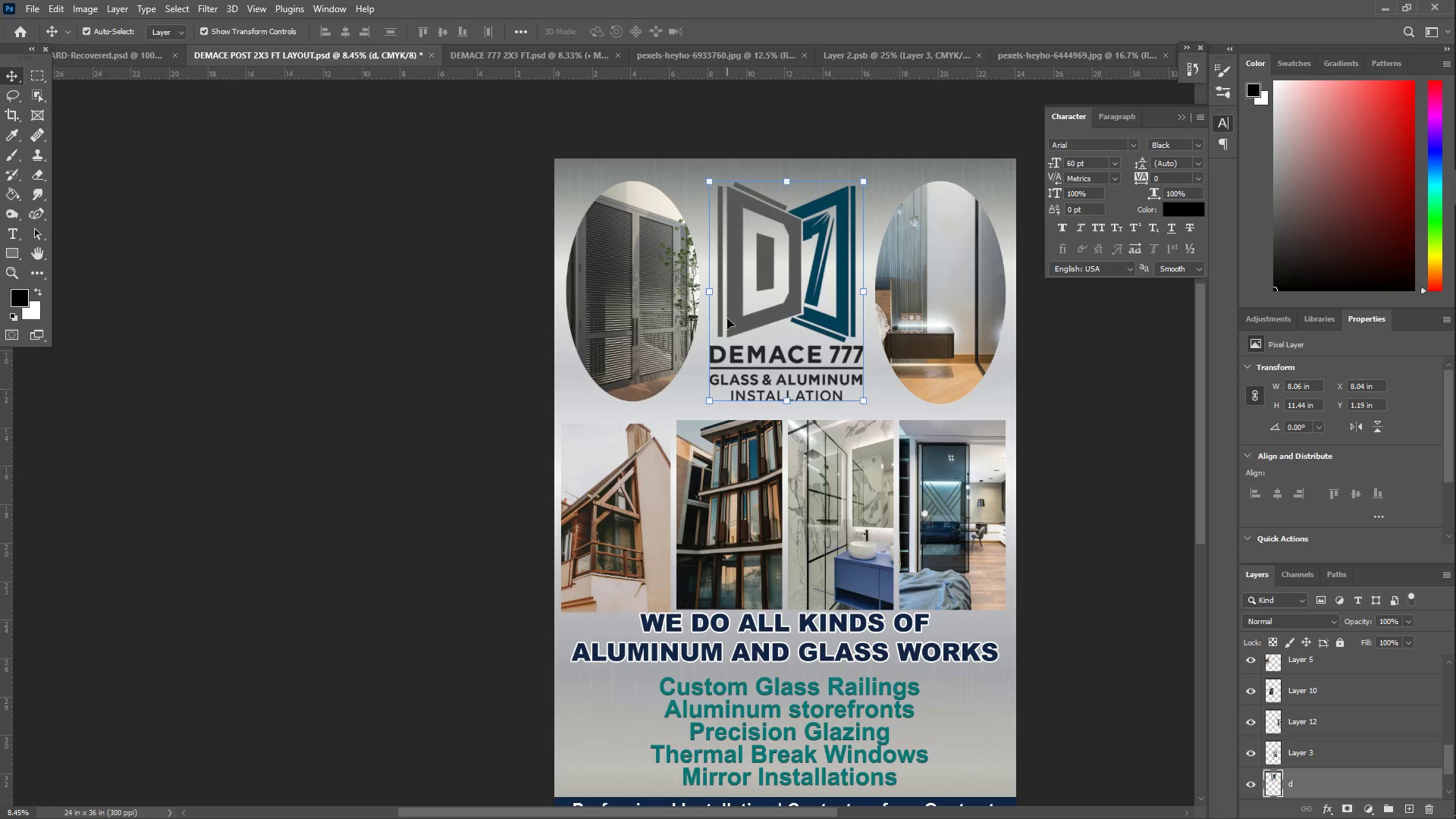 
key(Control+S)
 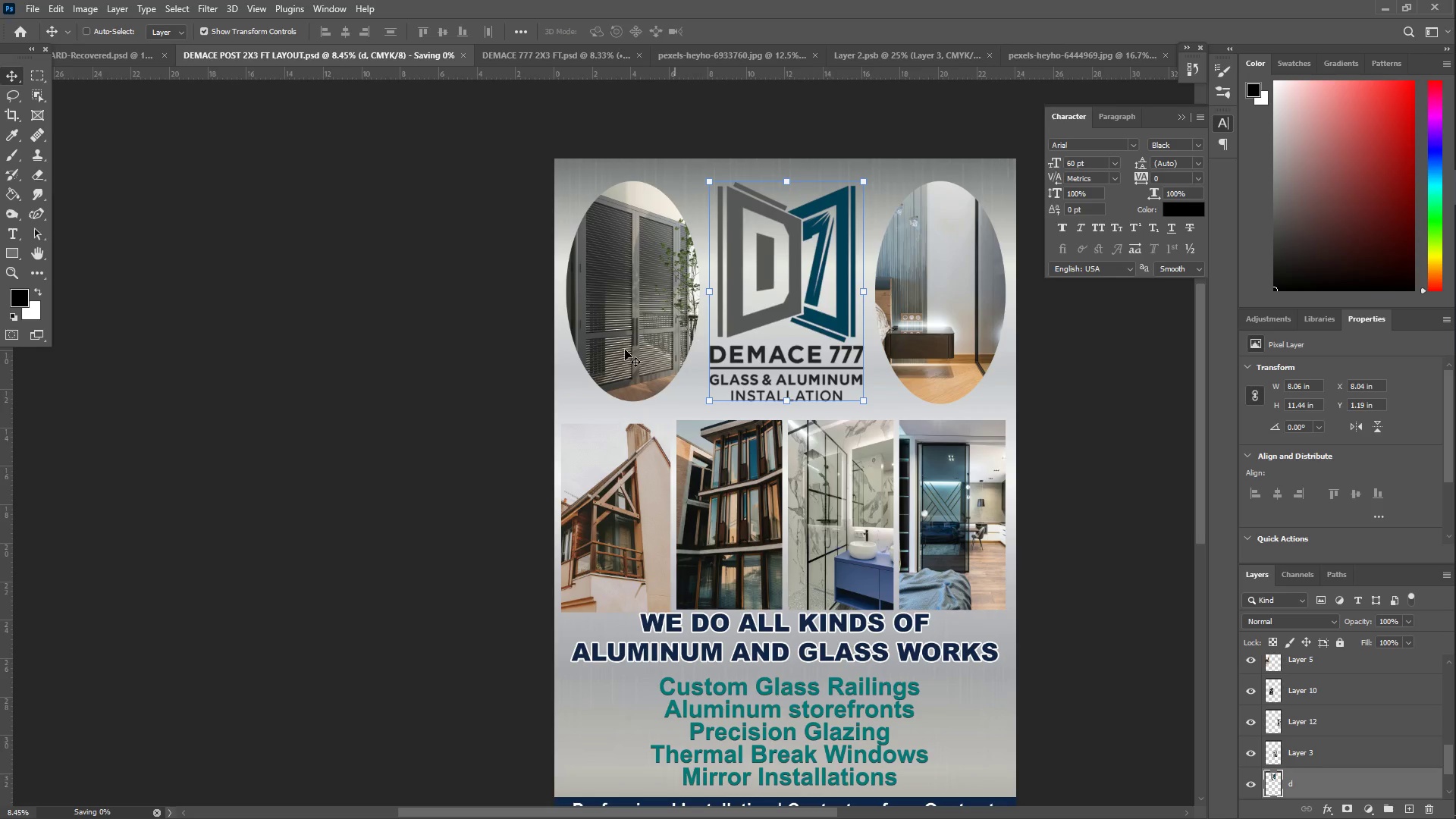 
key(Control+S)
 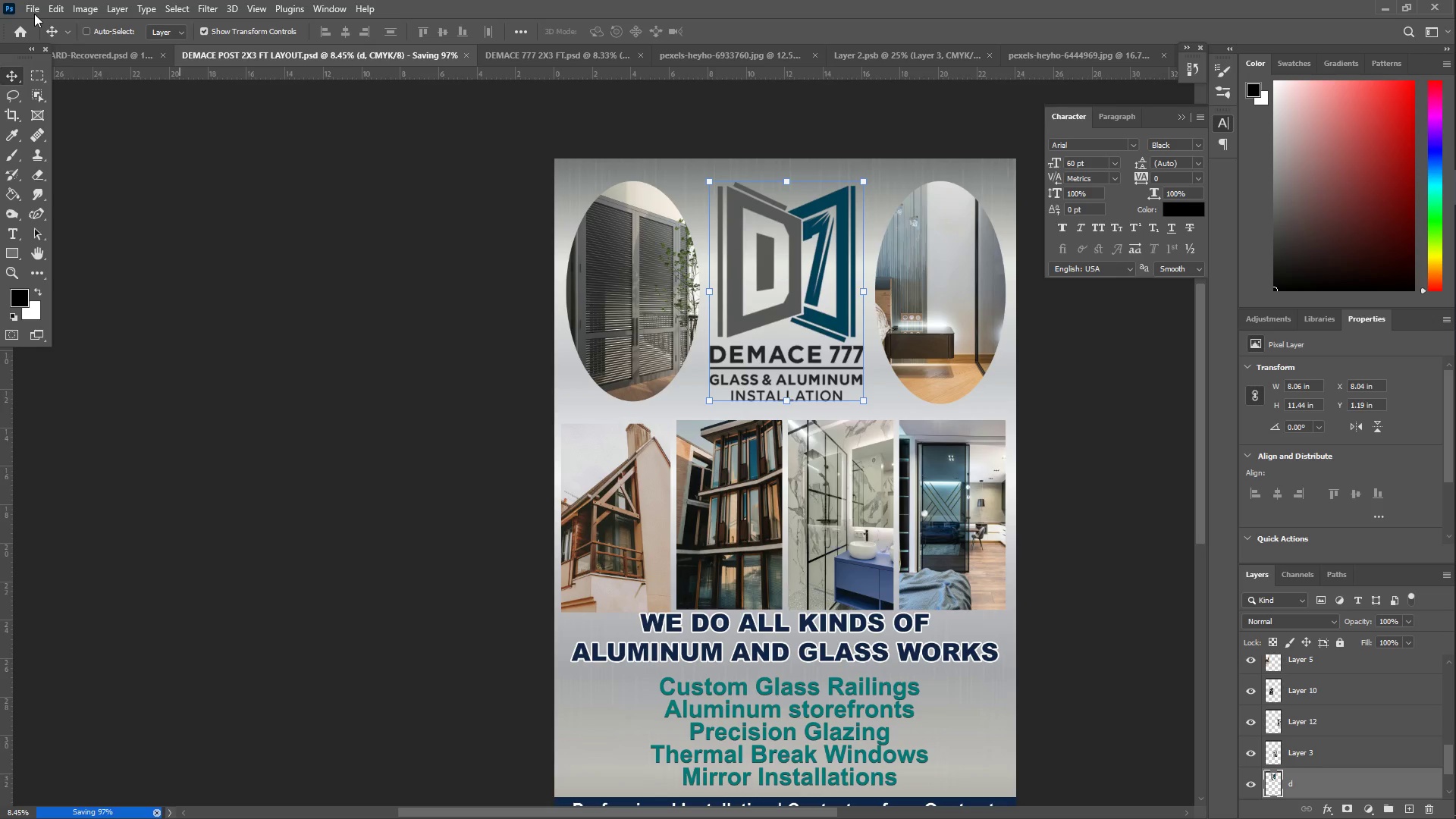 
wait(8.0)
 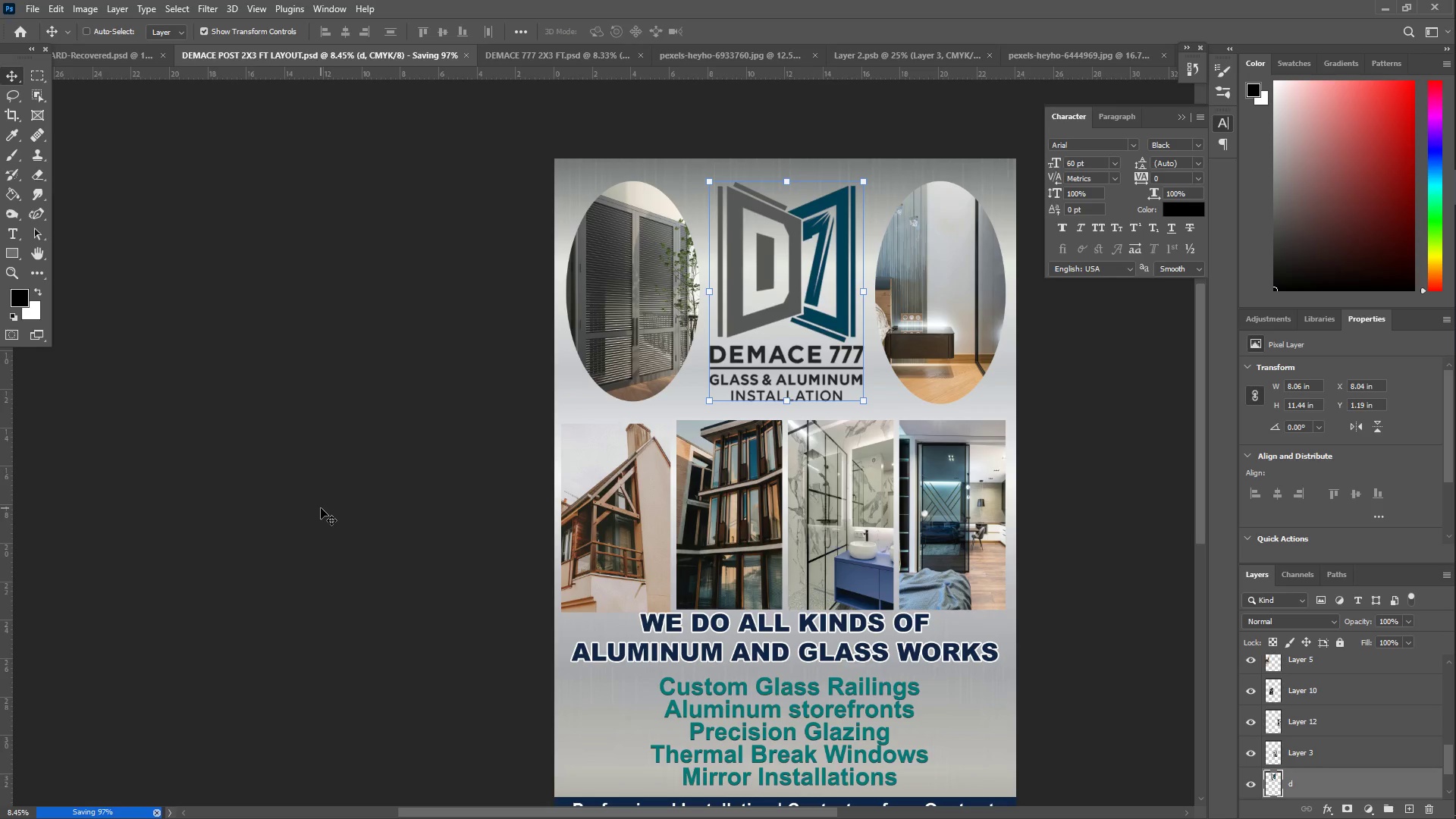 
left_click([30, 10])
 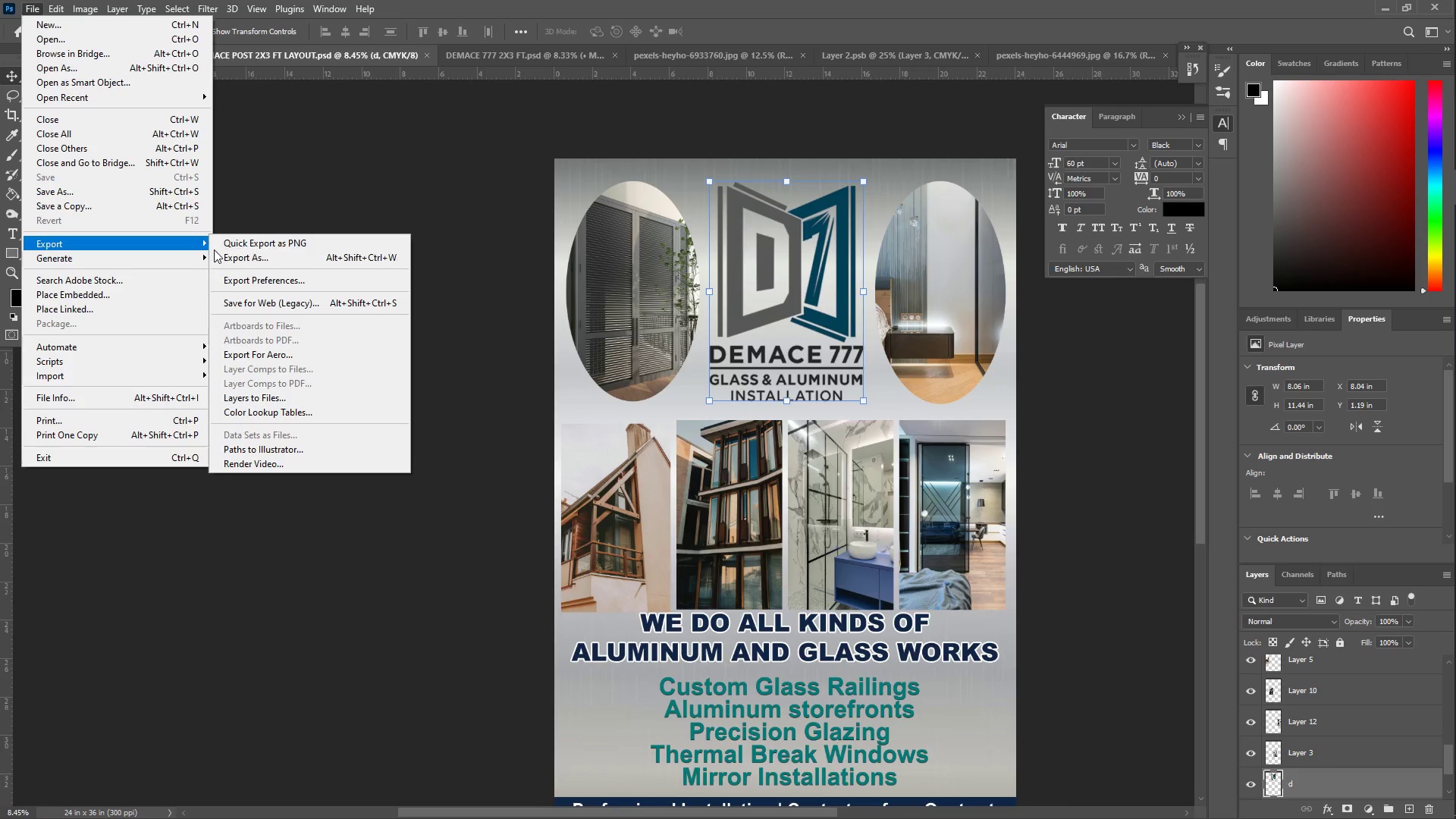 
left_click([271, 259])
 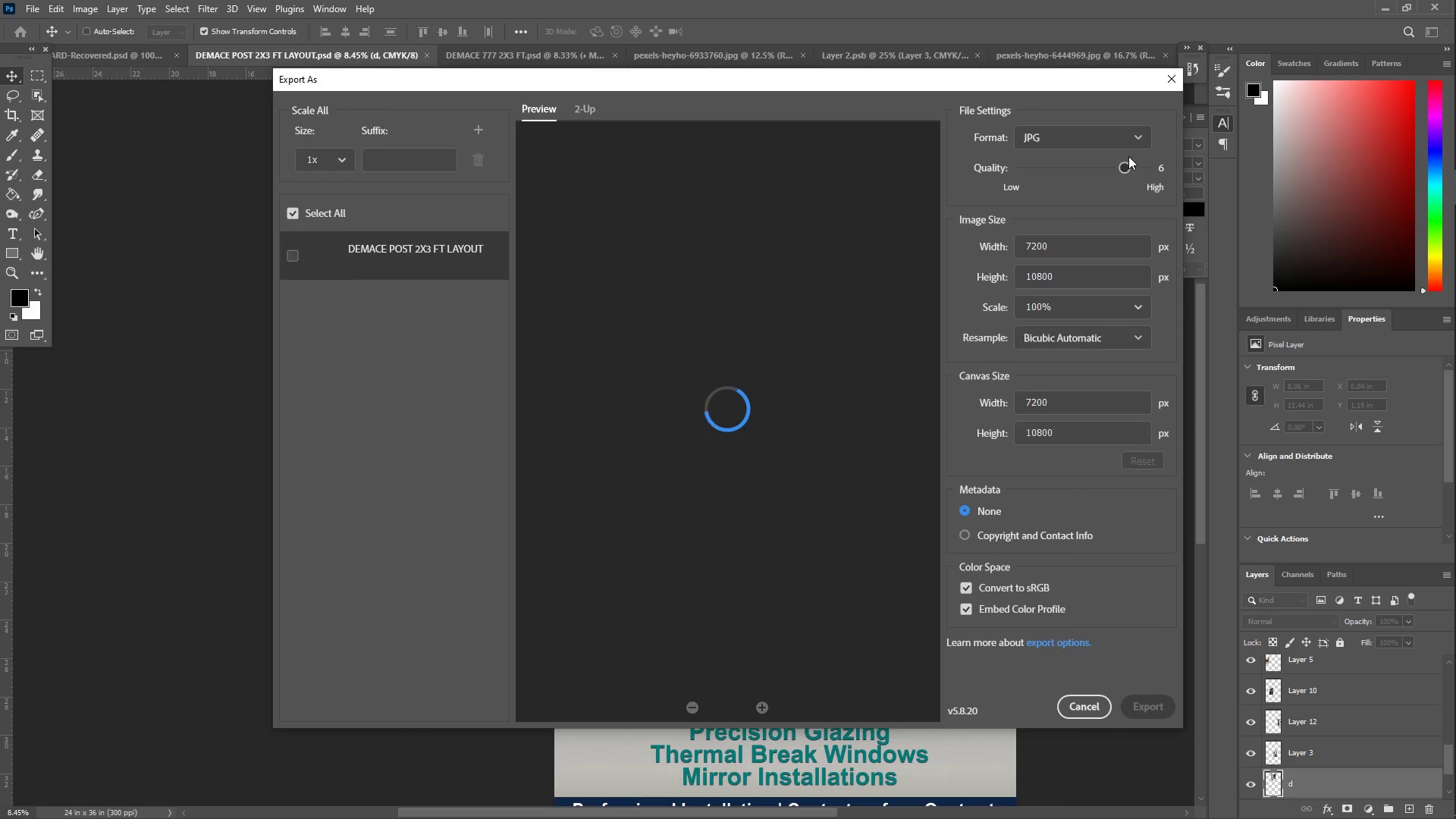 
left_click([1137, 133])
 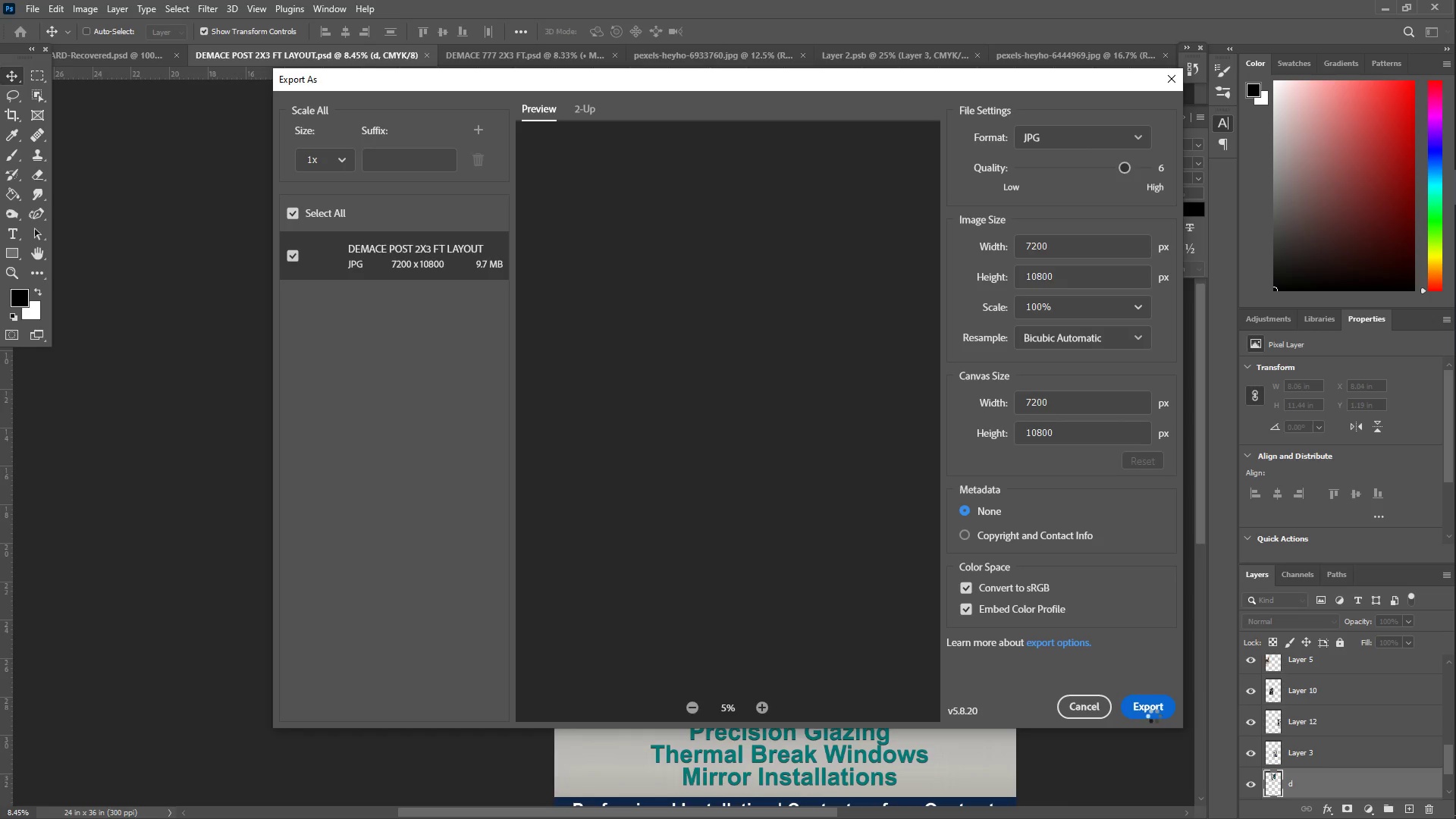 
wait(5.97)
 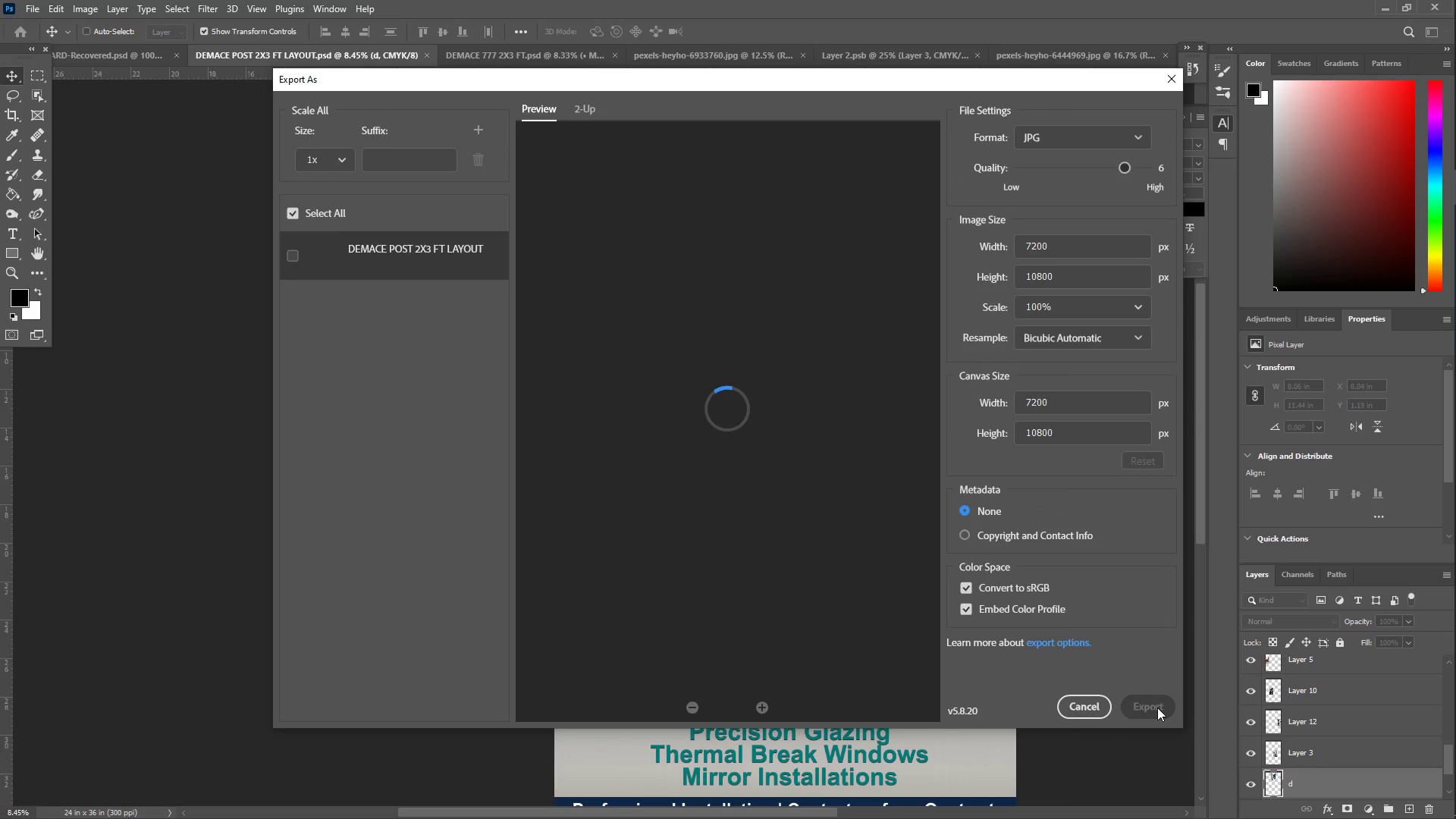 
left_click([1144, 706])
 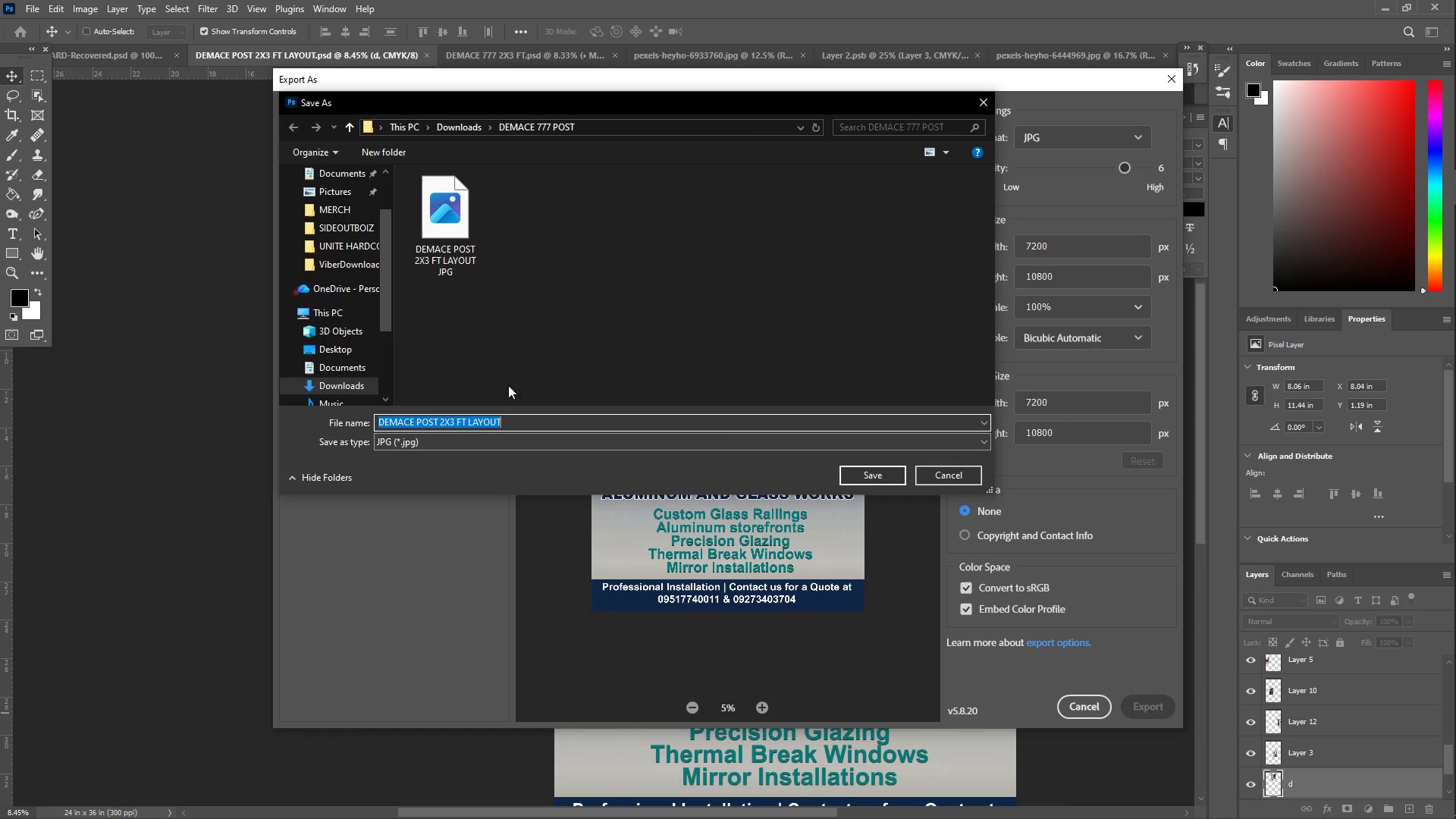 
left_click([418, 218])
 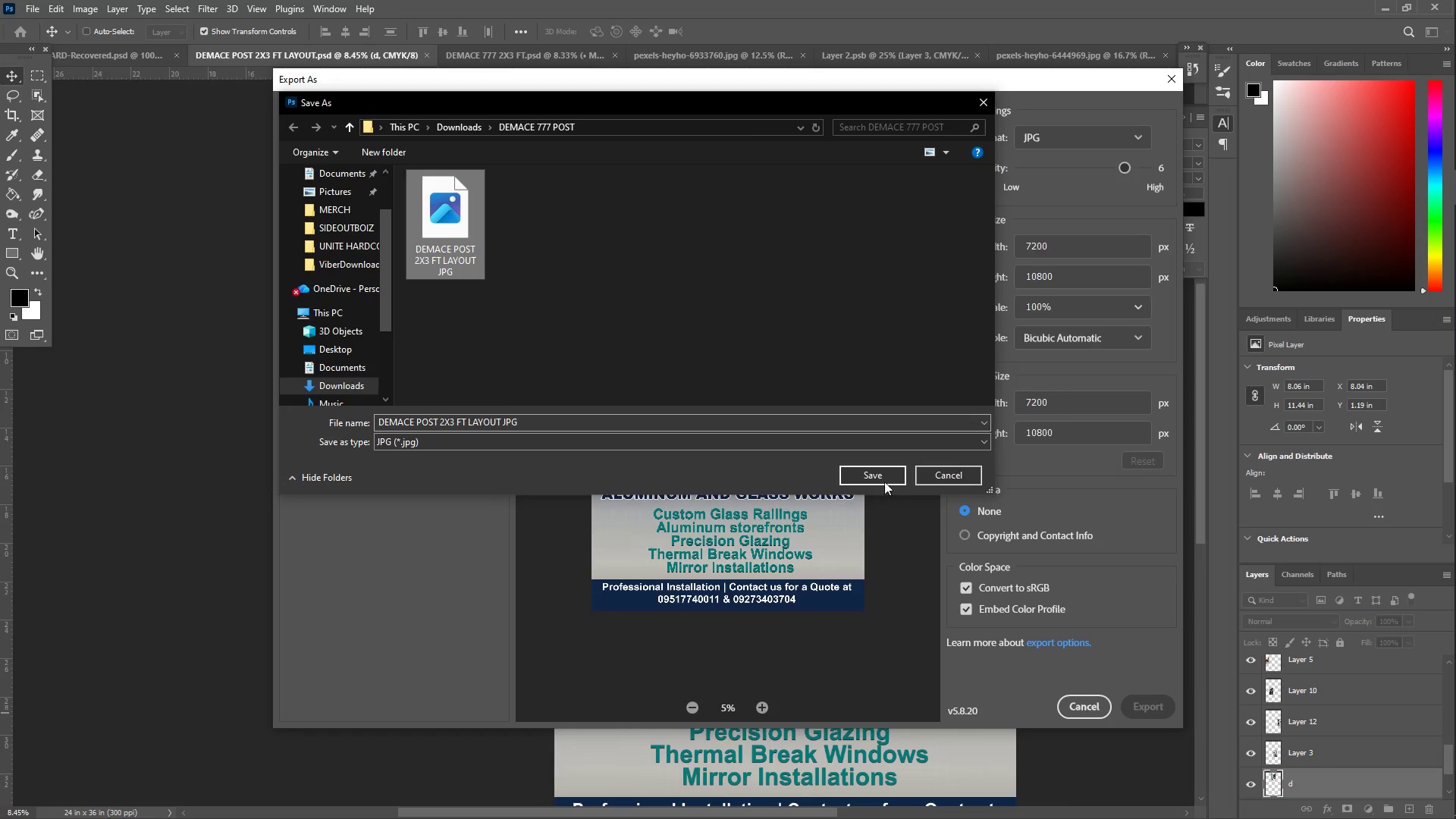 
left_click([880, 478])
 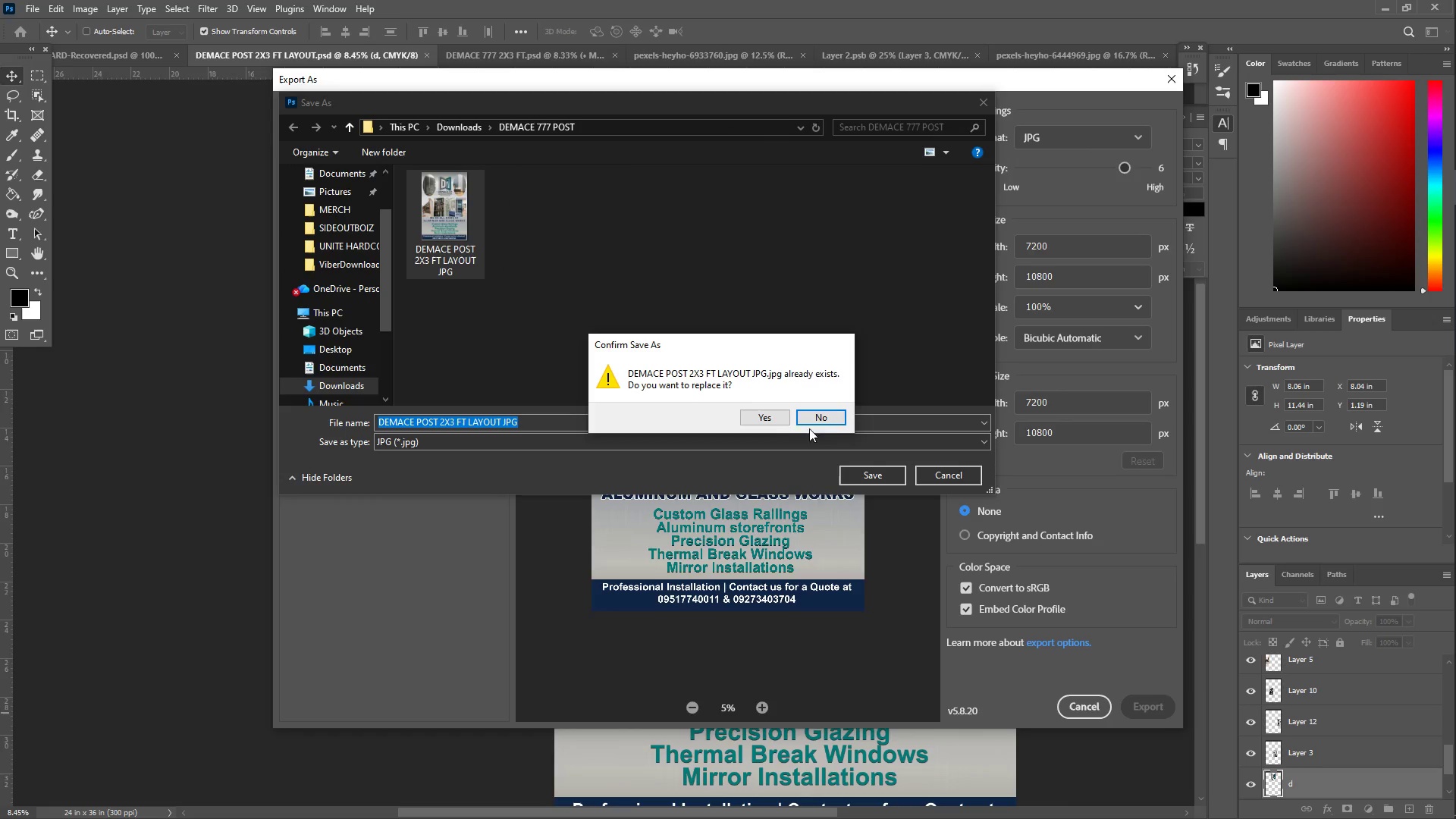 
left_click([775, 415])
 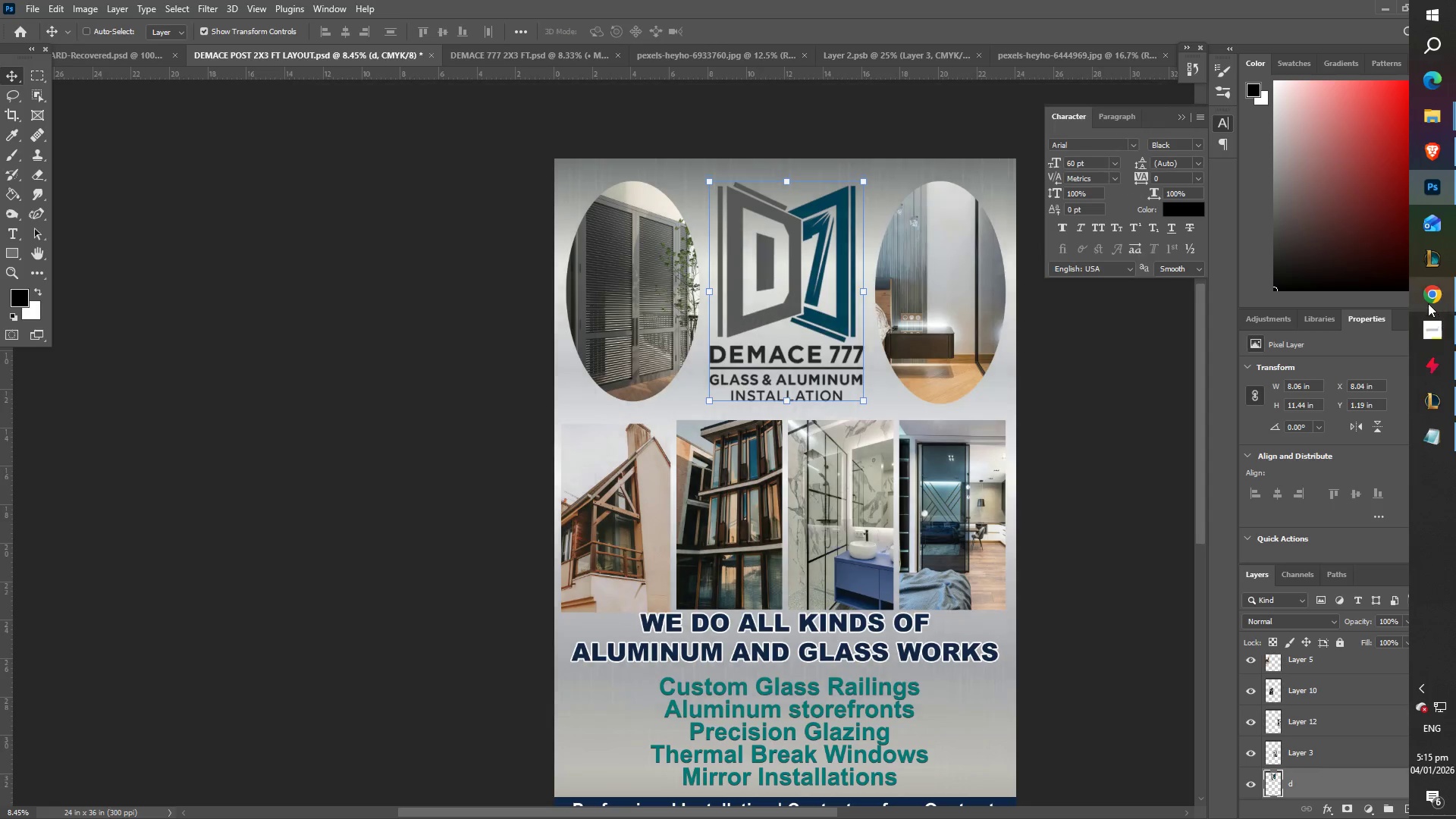 
left_click([1080, 350])
 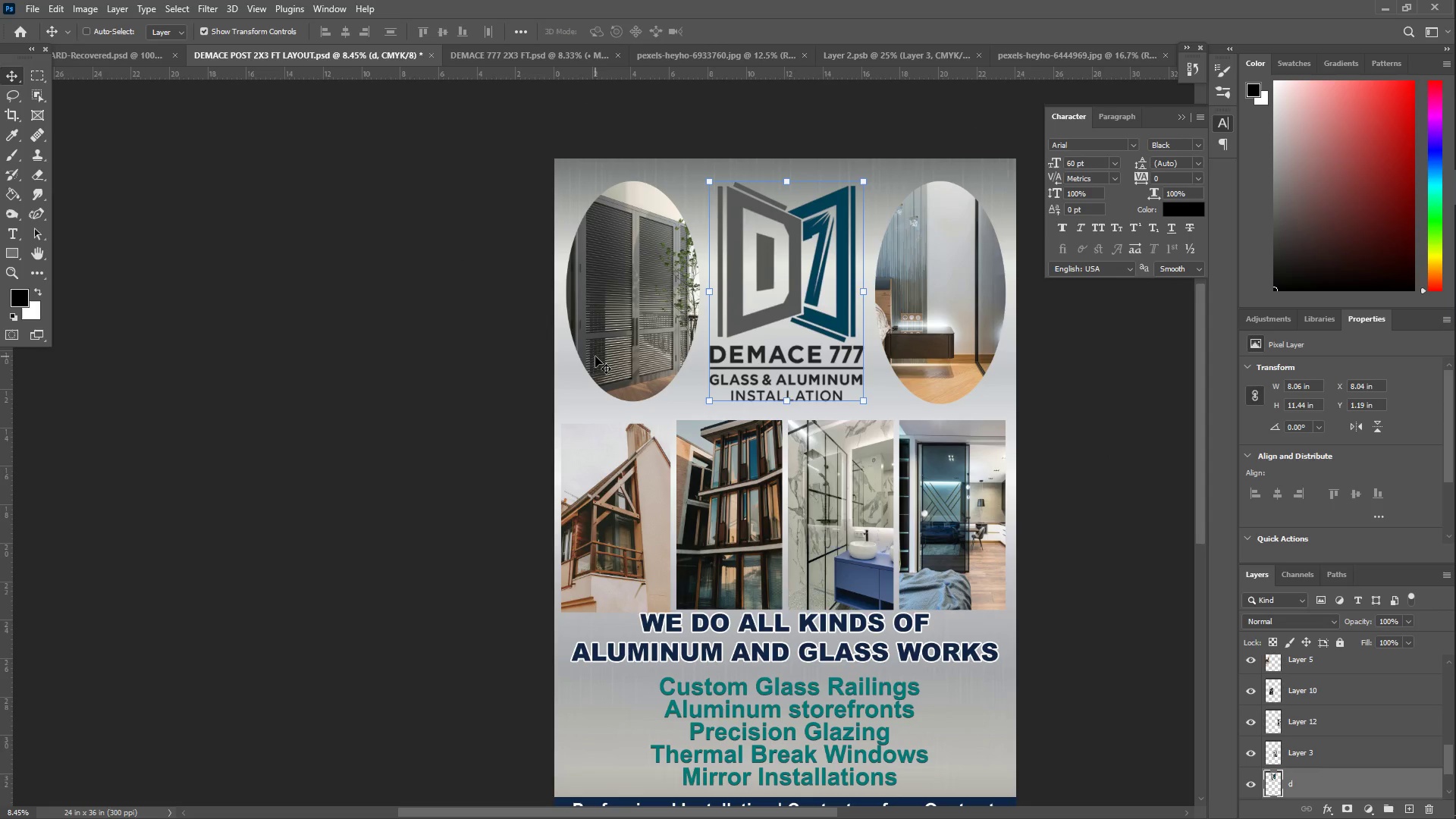 
scroll: coordinate [566, 499], scroll_direction: down, amount: 12.0
 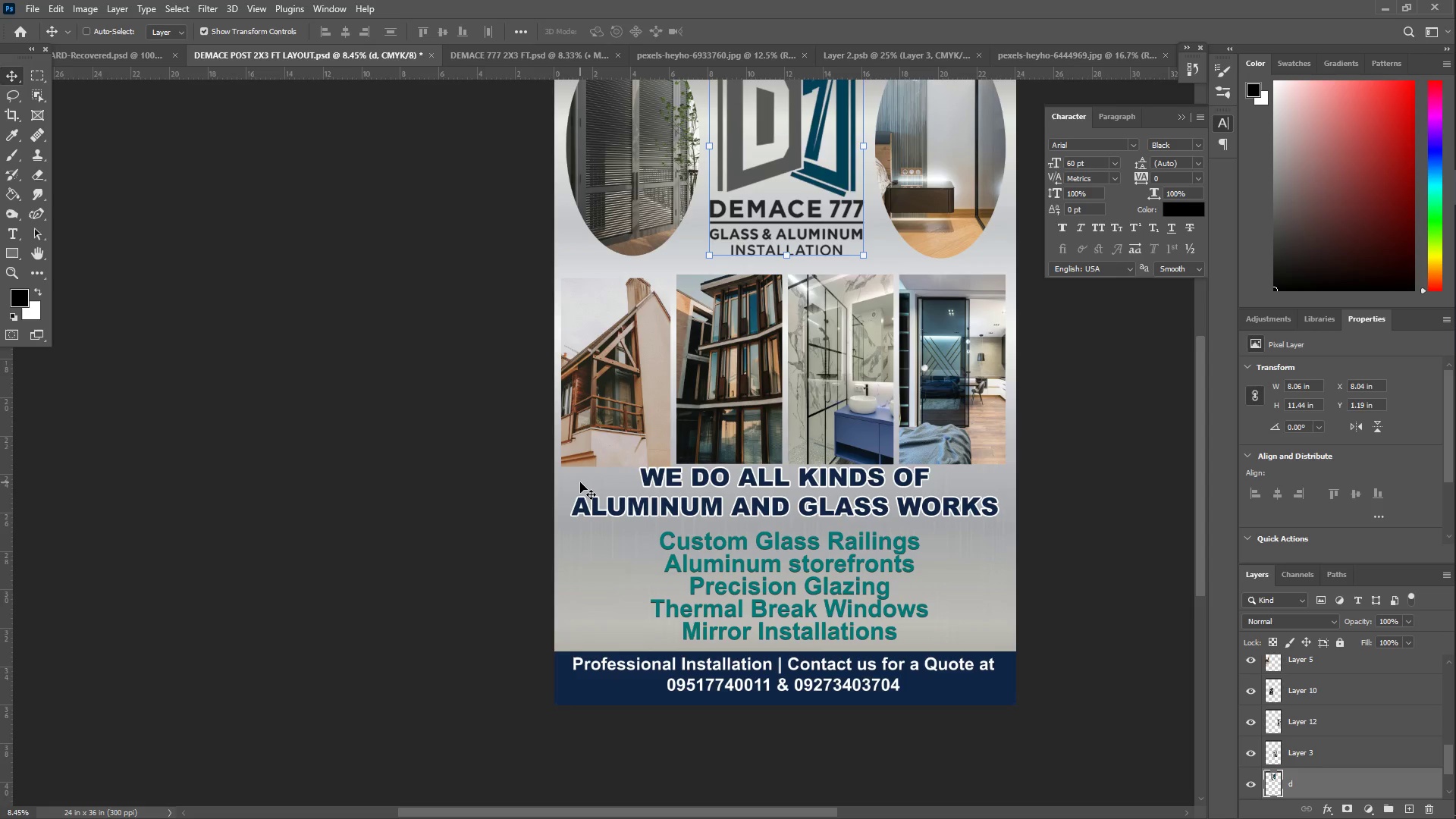 
scroll: coordinate [588, 466], scroll_direction: up, amount: 9.0
 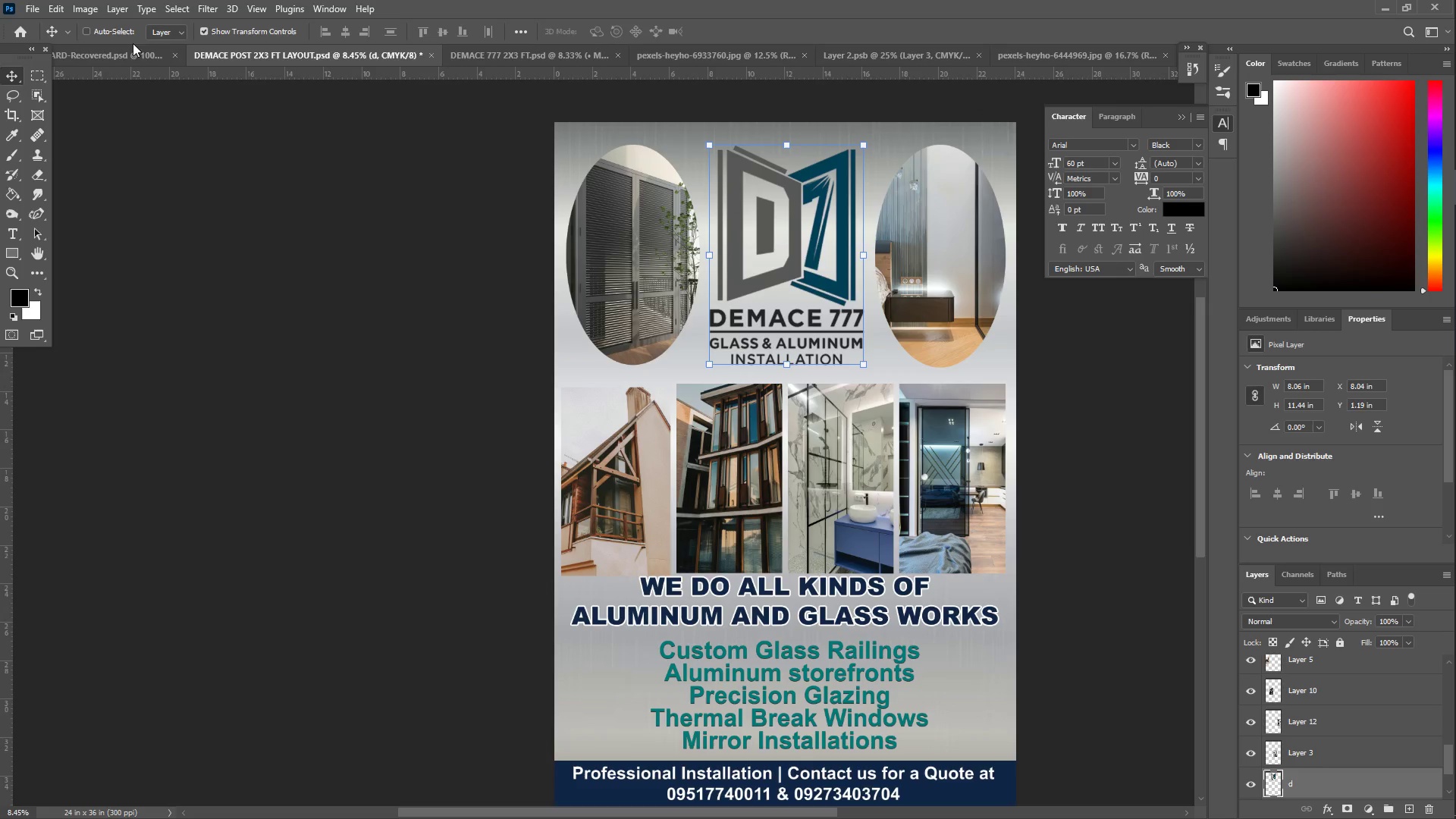 
left_click([101, 55])
 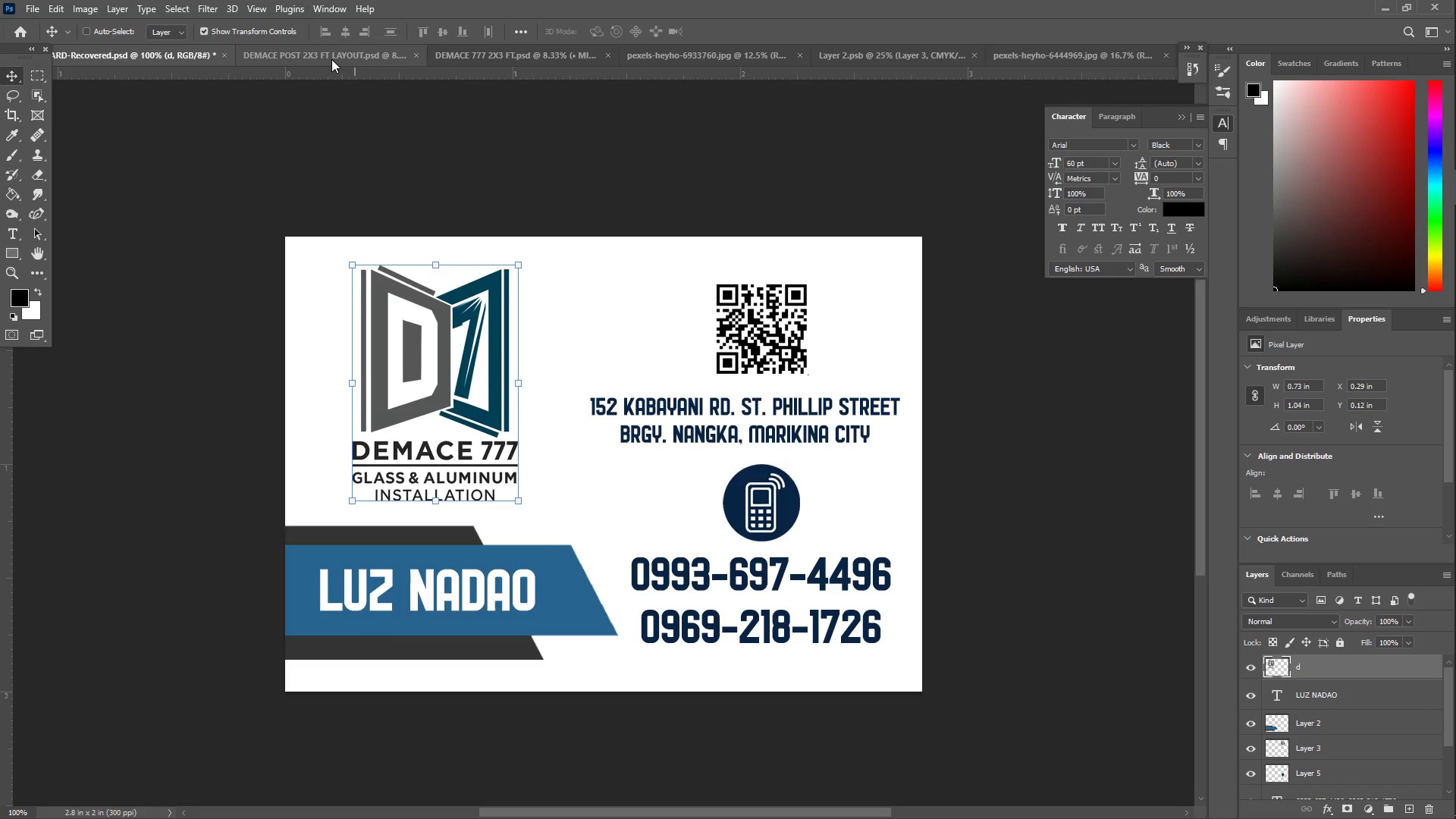 
left_click([331, 59])
 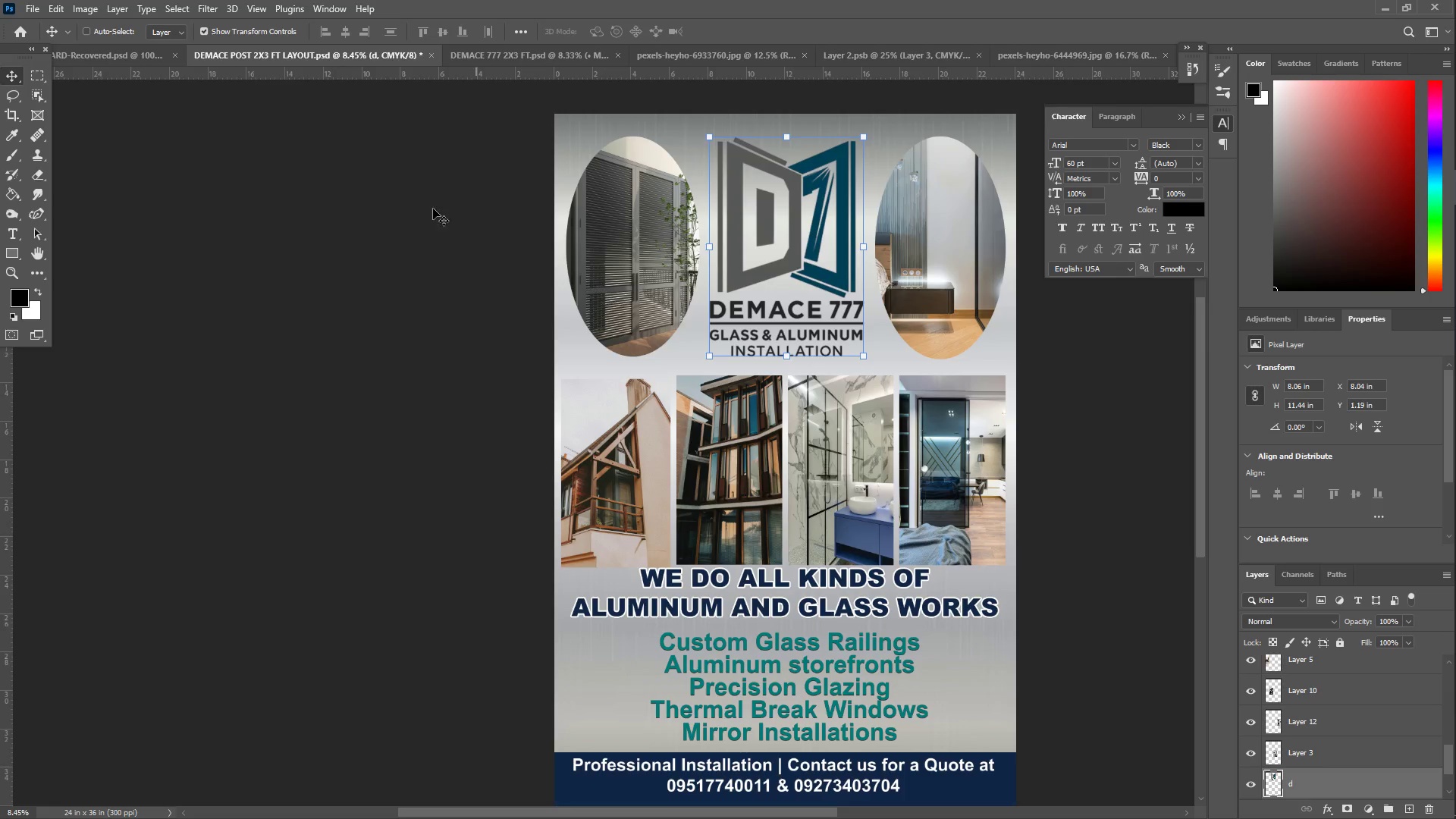 
mouse_move([444, 66])
 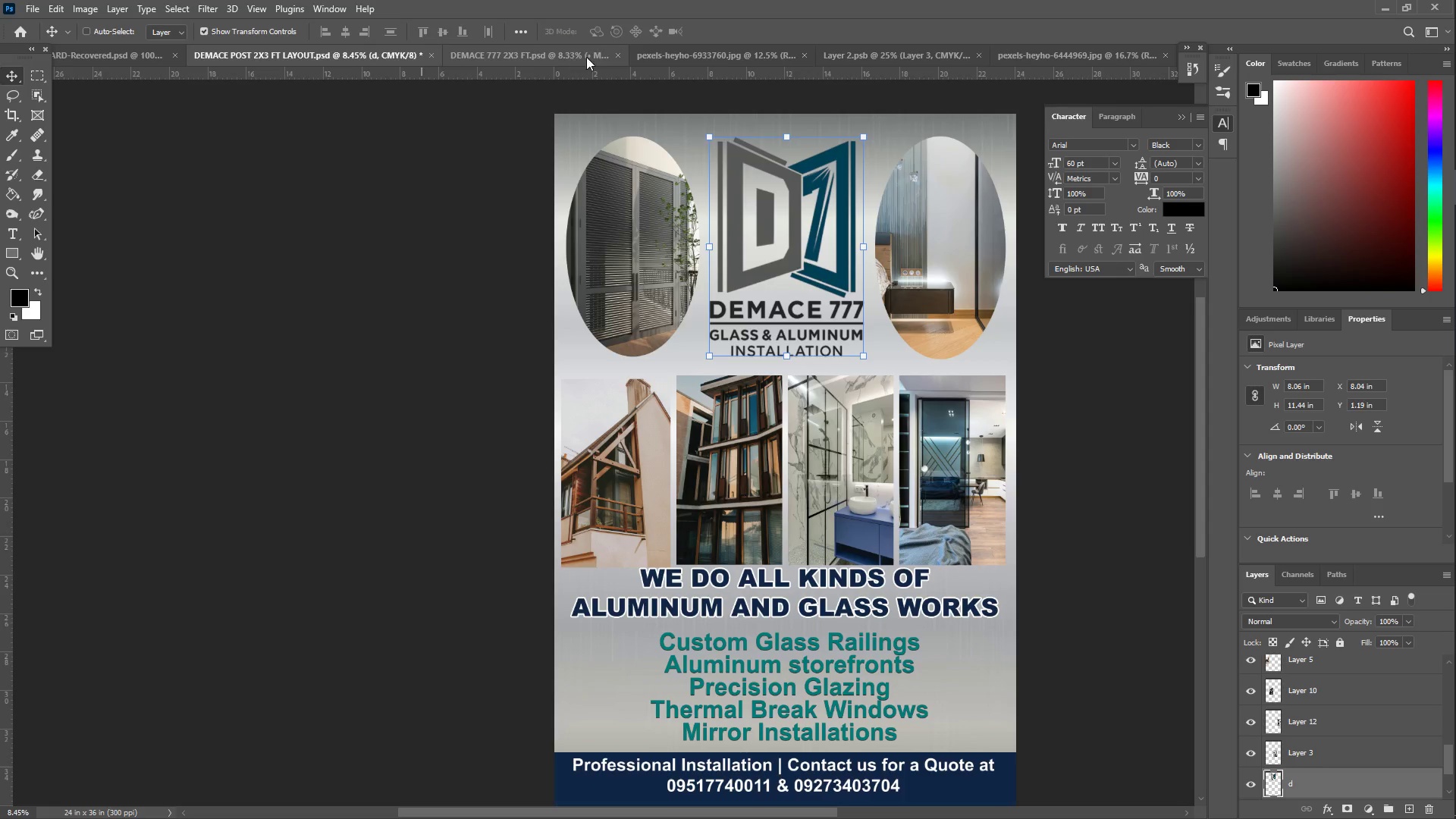 
left_click([592, 57])
 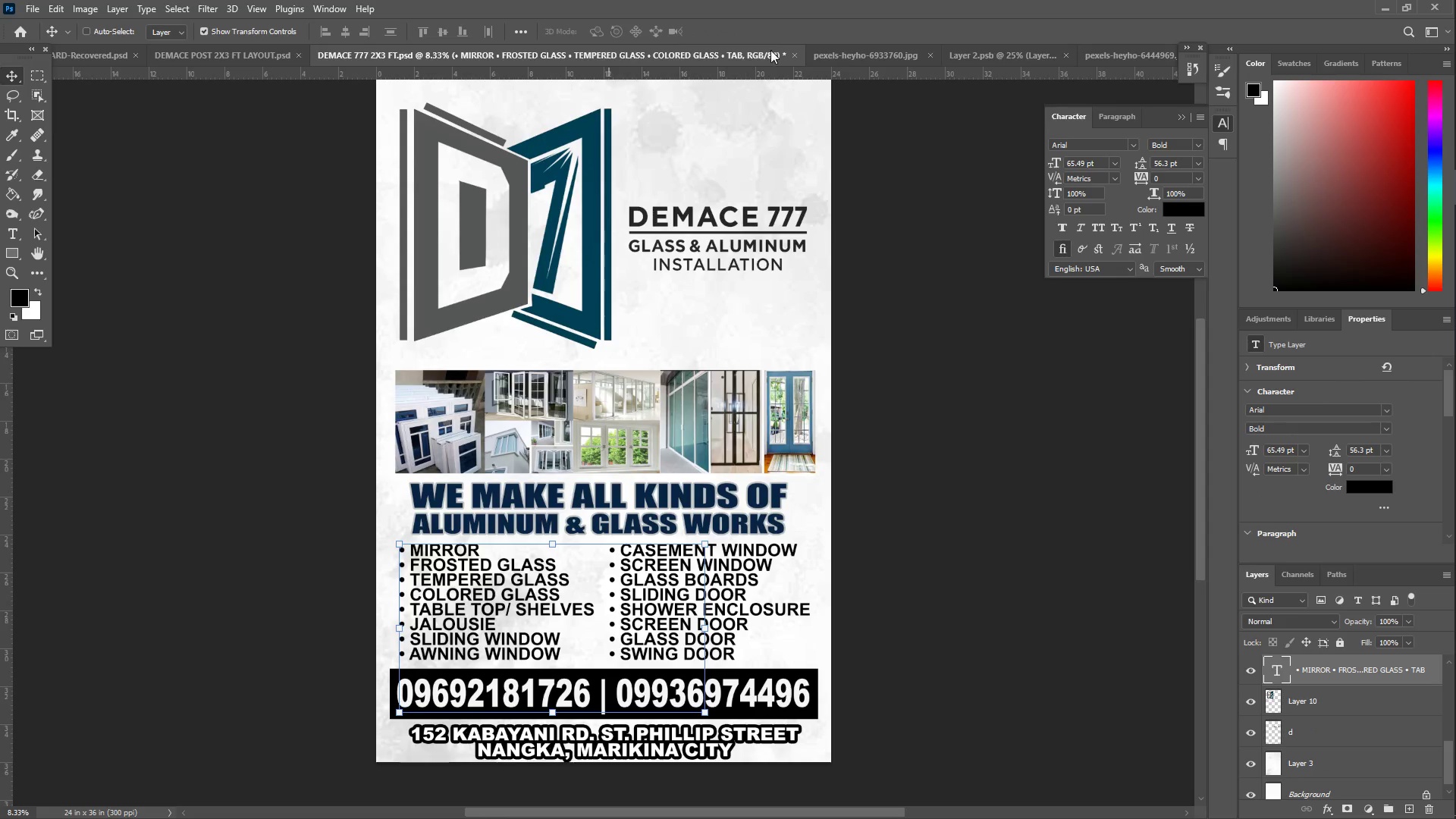 
left_click([795, 52])
 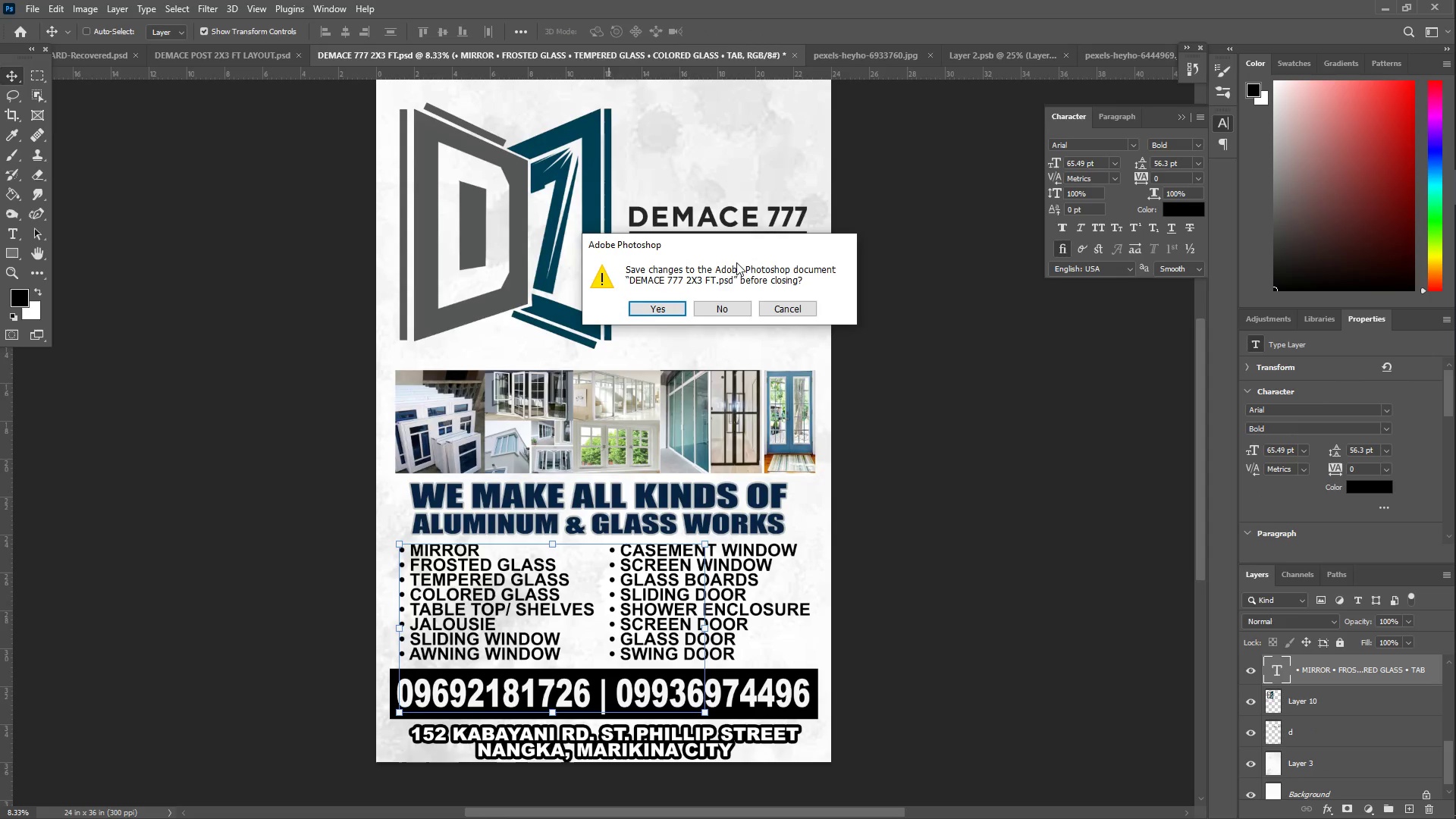 
left_click([736, 308])
 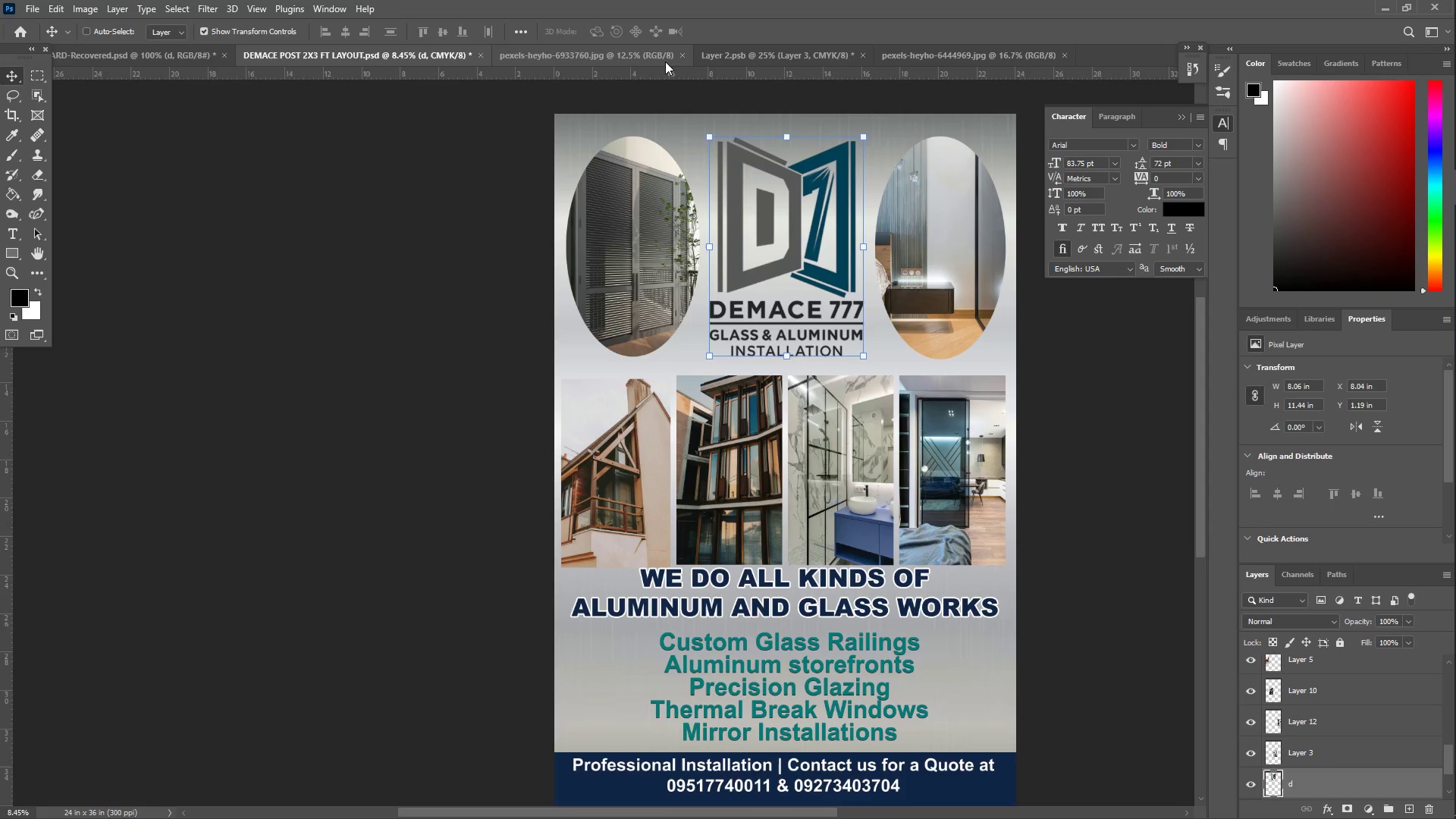 
left_click([657, 53])
 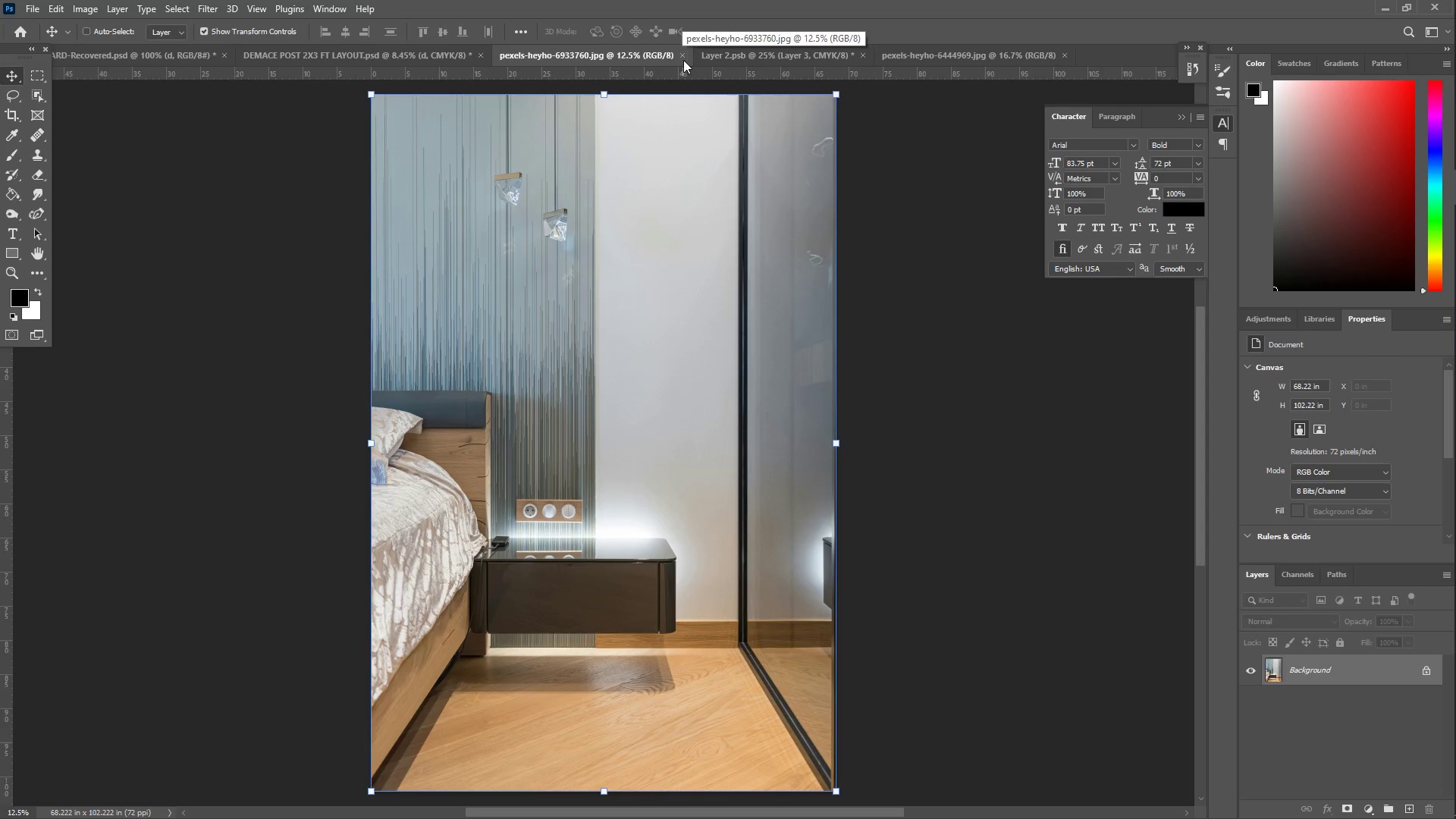 
left_click([681, 54])
 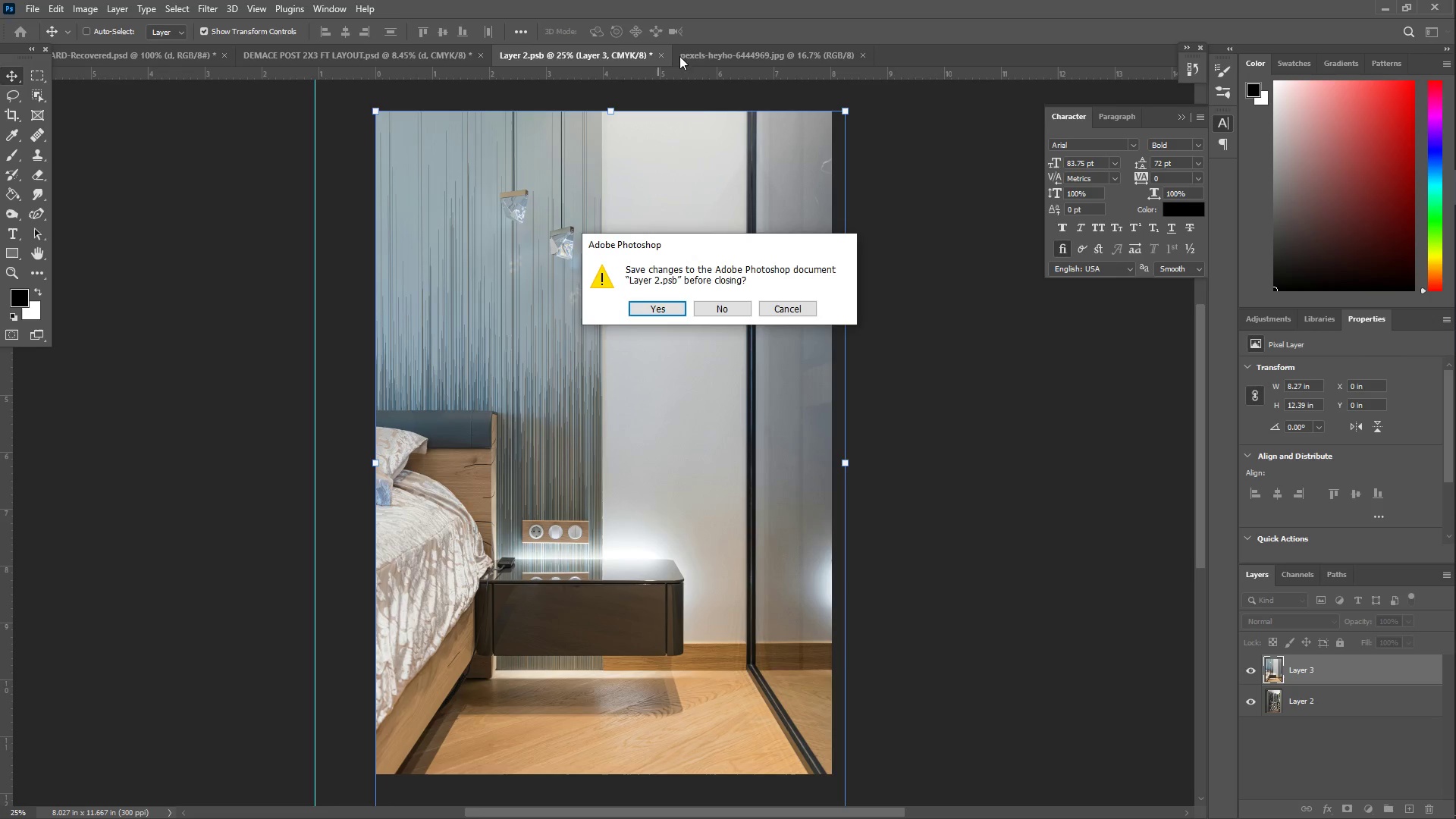 
left_click([736, 300])
 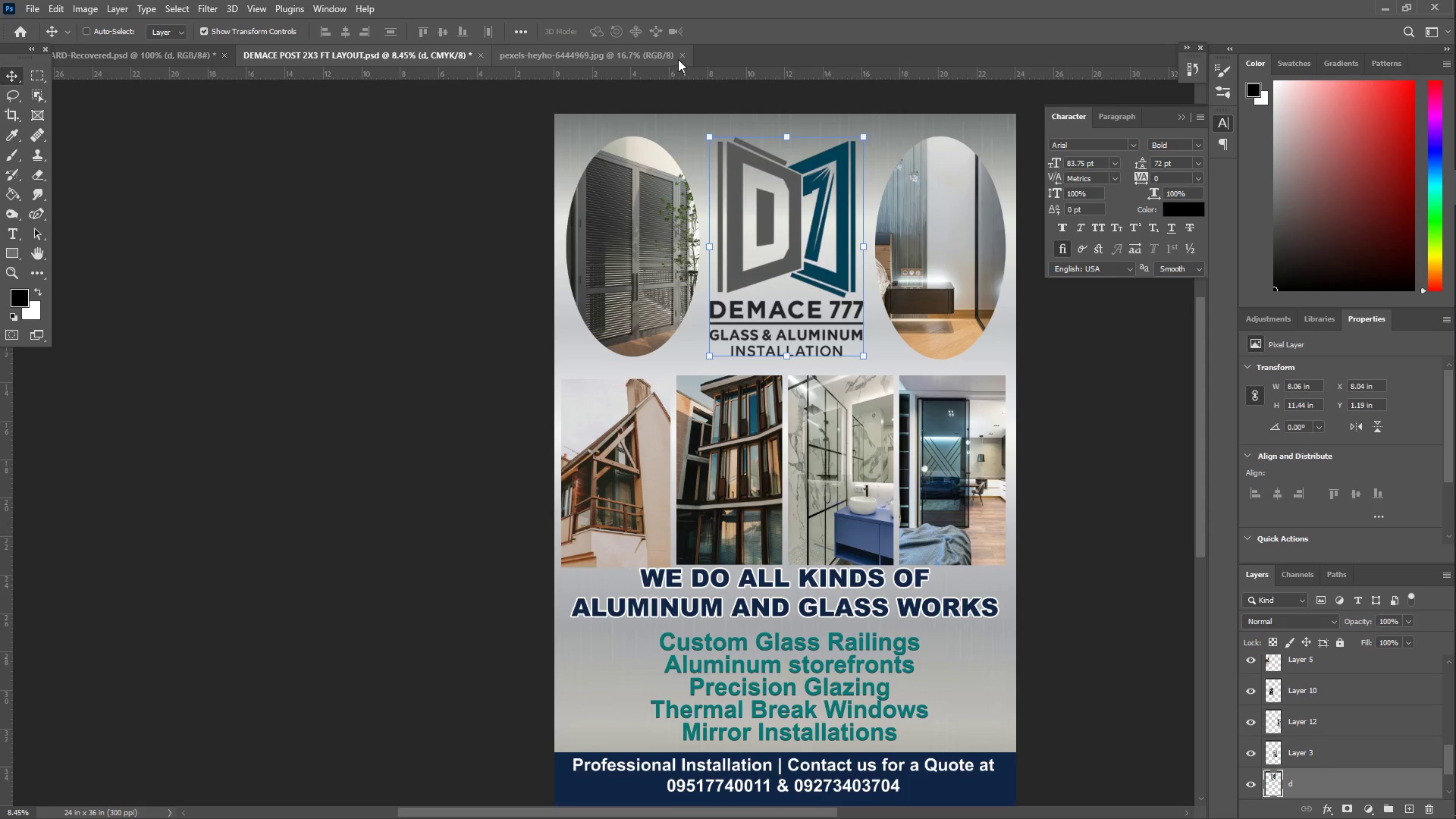 
left_click([679, 54])
 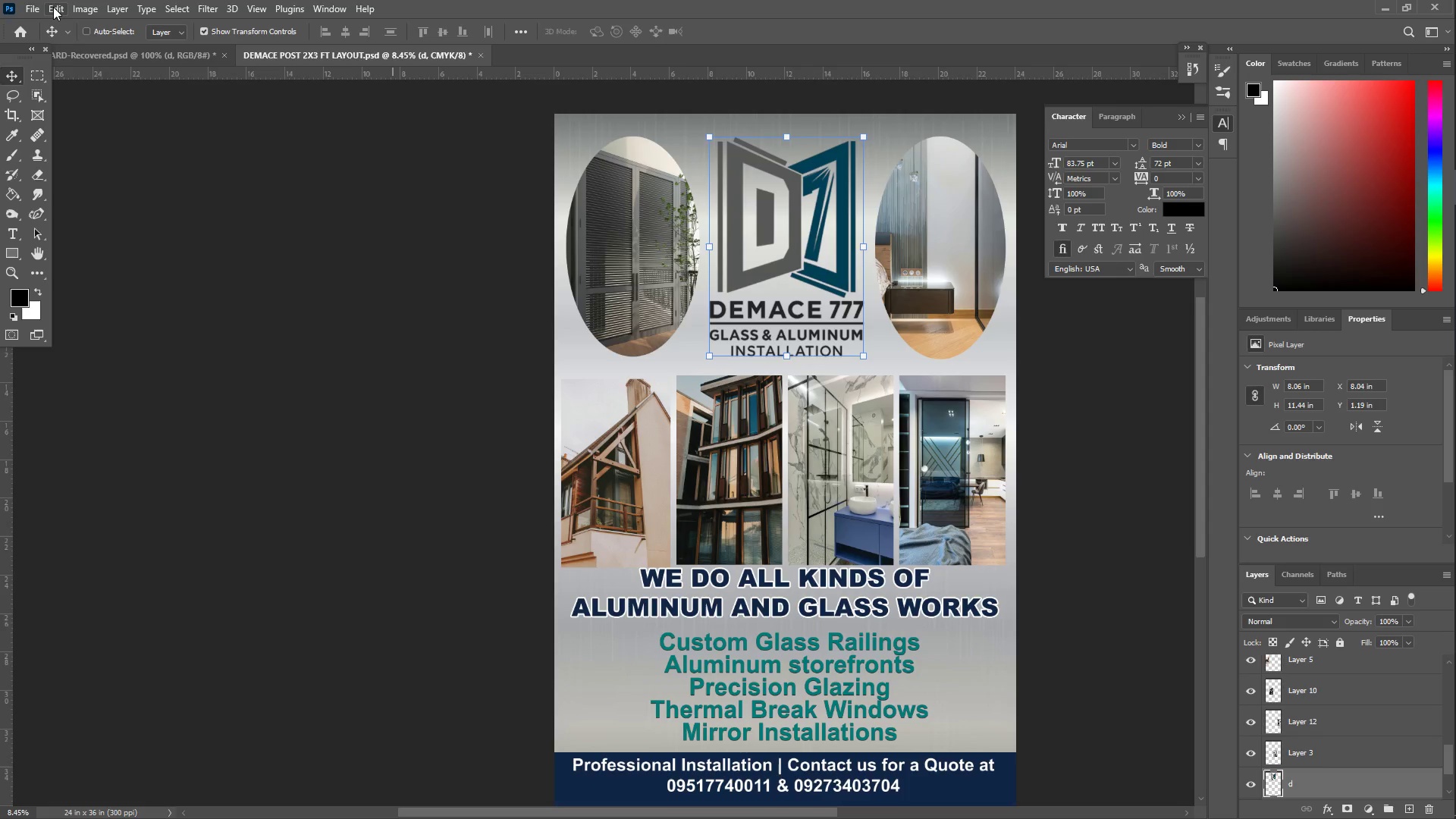 
left_click([35, 2])
 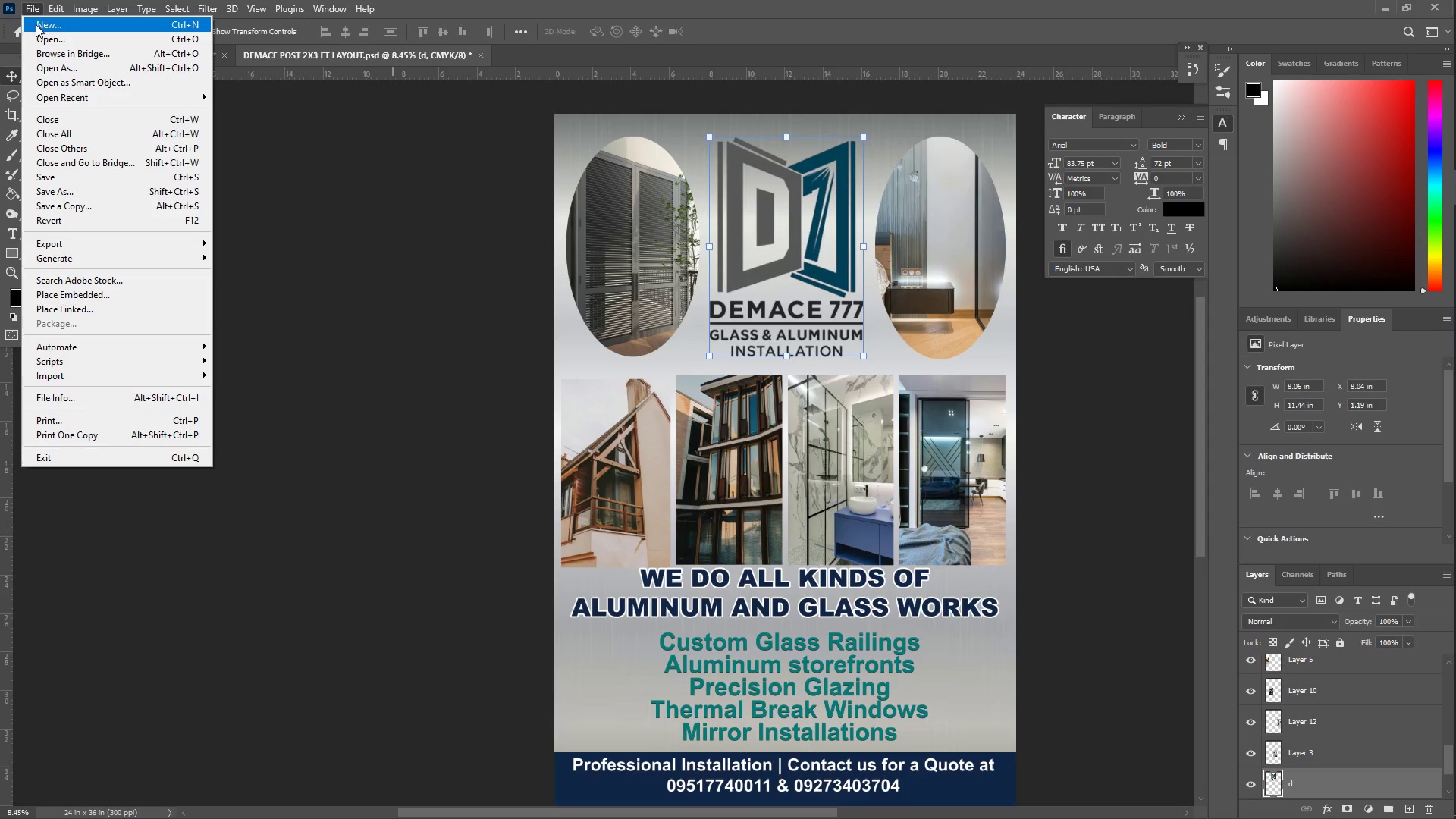 
left_click([36, 24])
 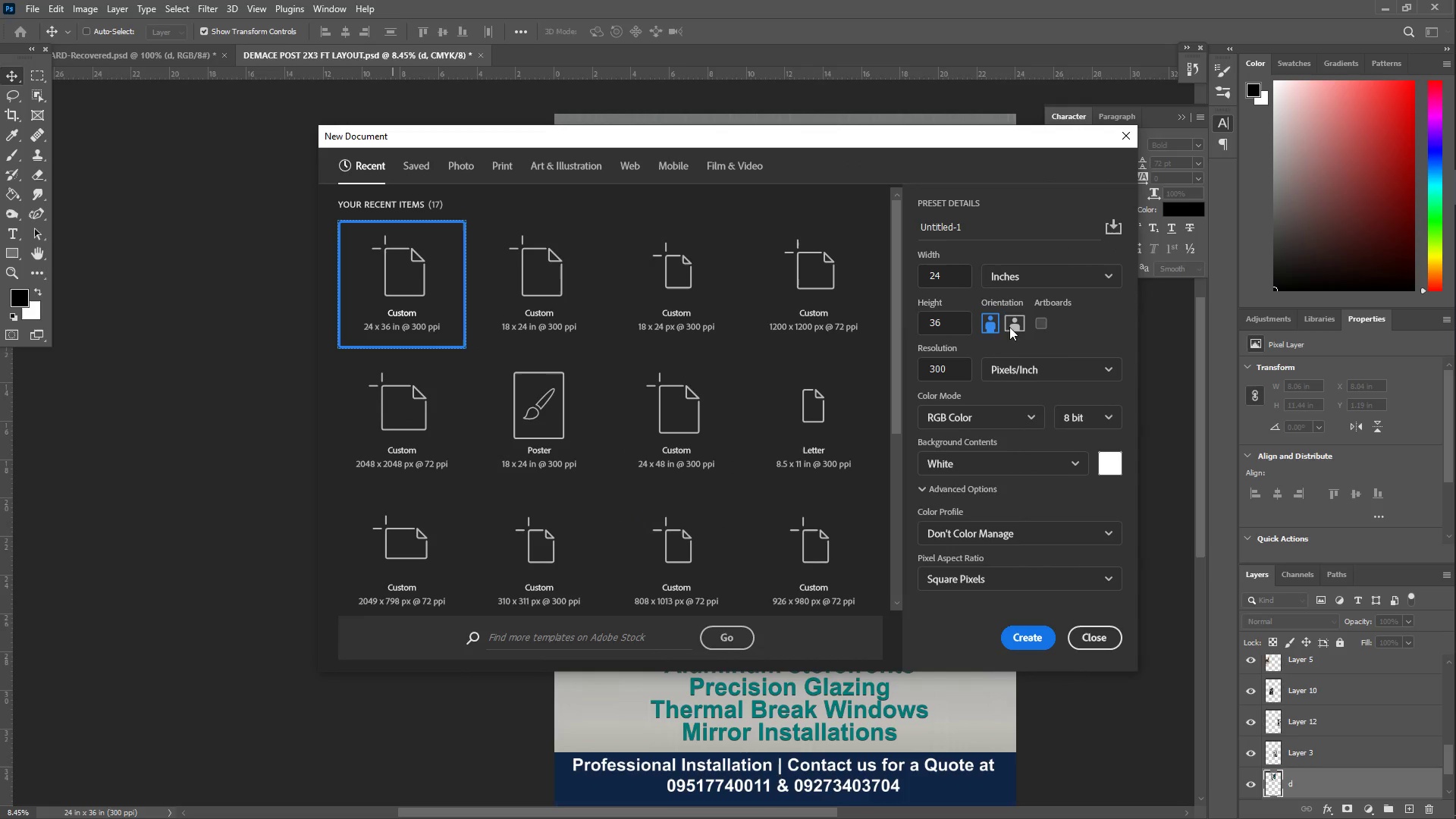 
left_click([939, 274])
 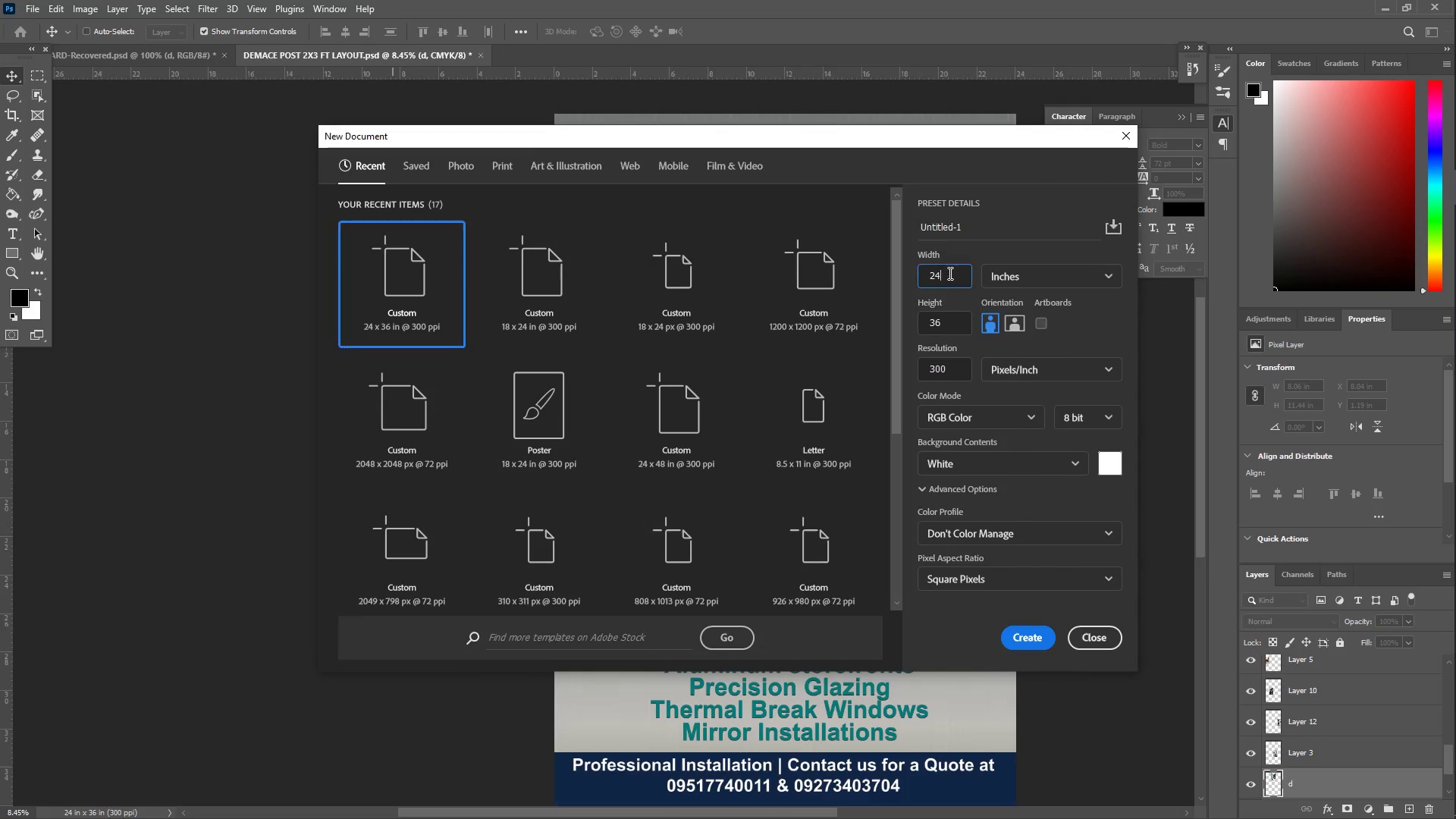 
left_click_drag(start_coordinate=[951, 273], to_coordinate=[880, 272])
 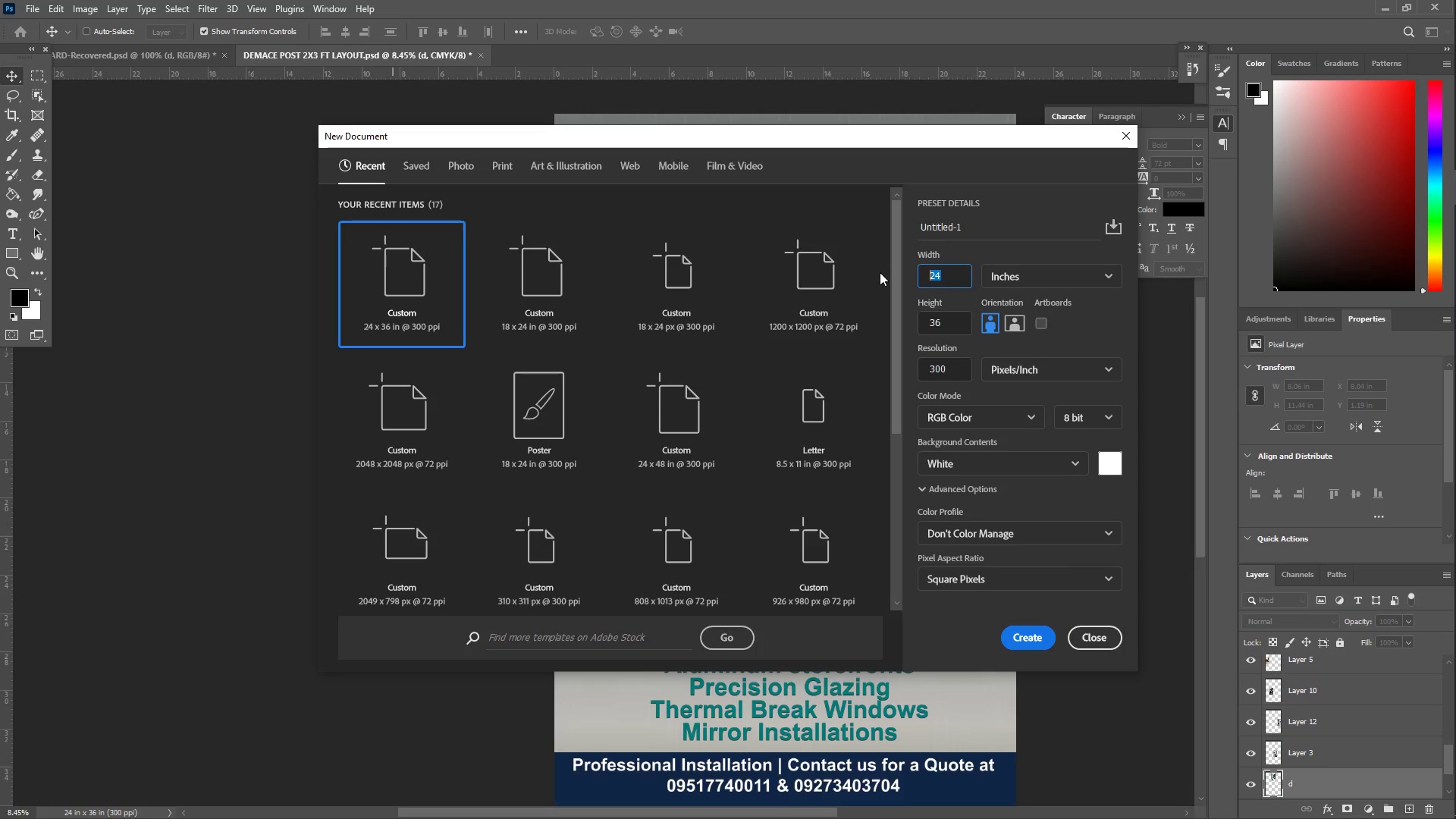 
key(Numpad3)
 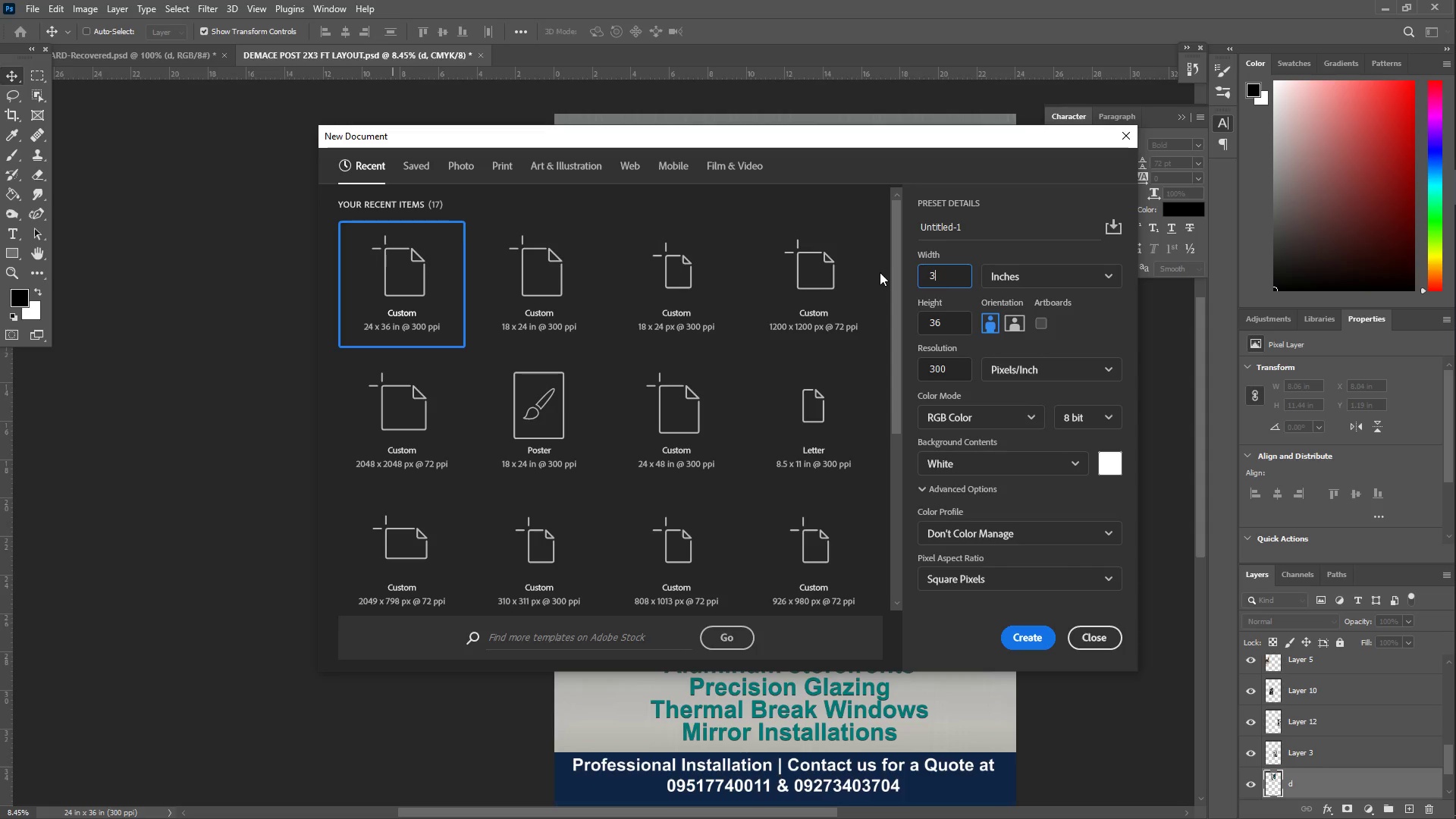 
key(Numpad6)
 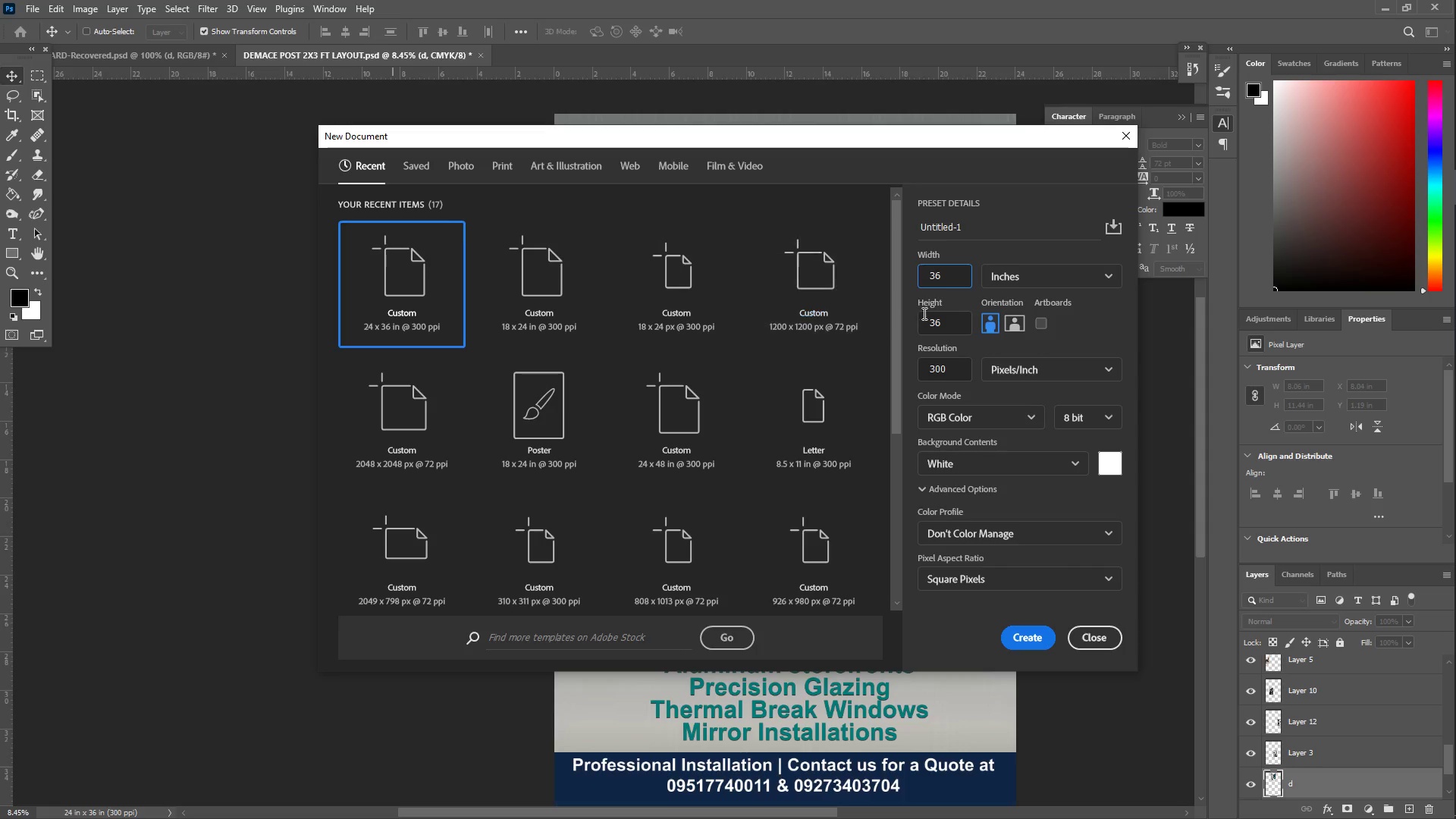 
left_click_drag(start_coordinate=[948, 325], to_coordinate=[905, 314])
 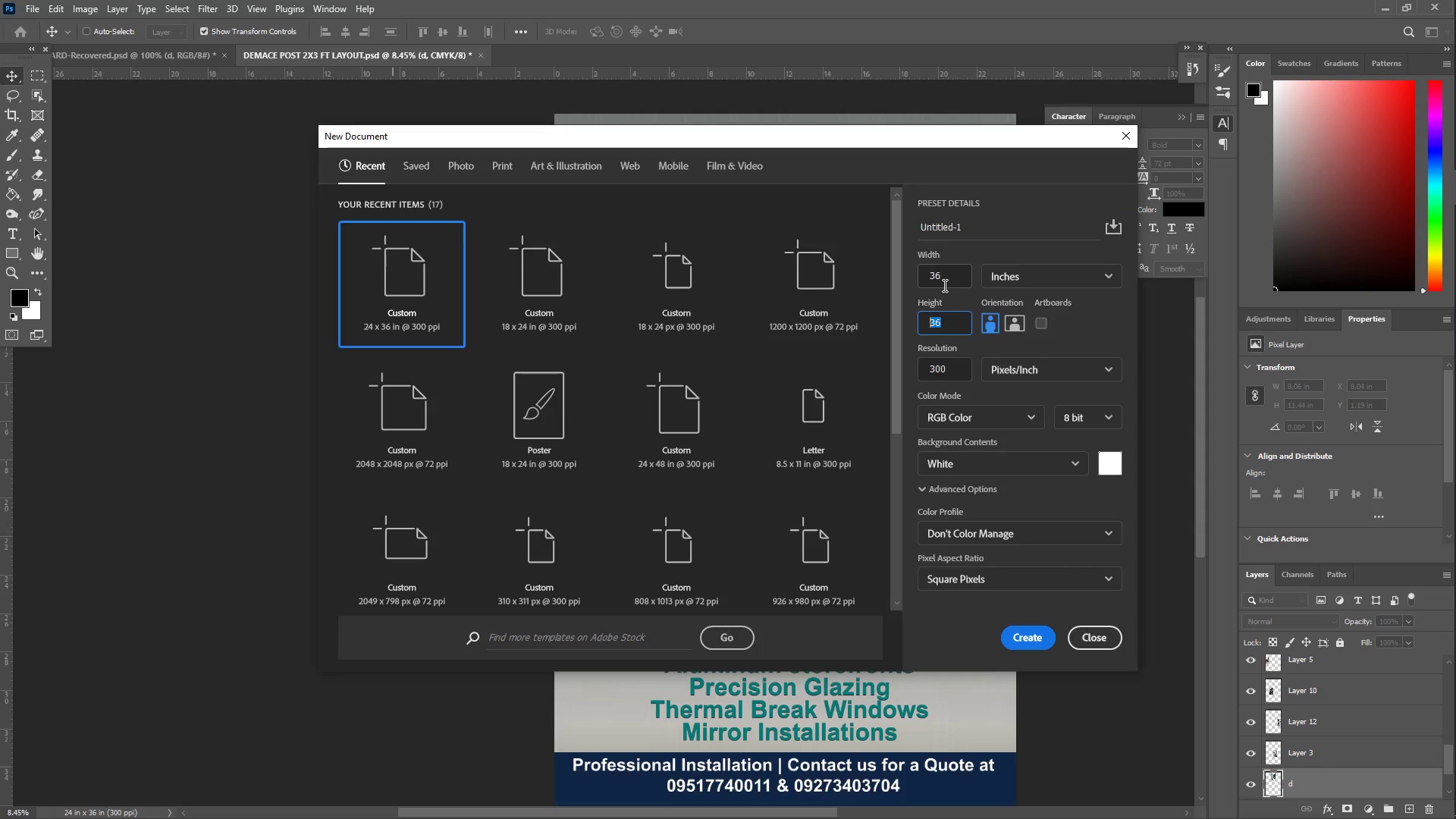 
key(Meta+MetaLeft)
 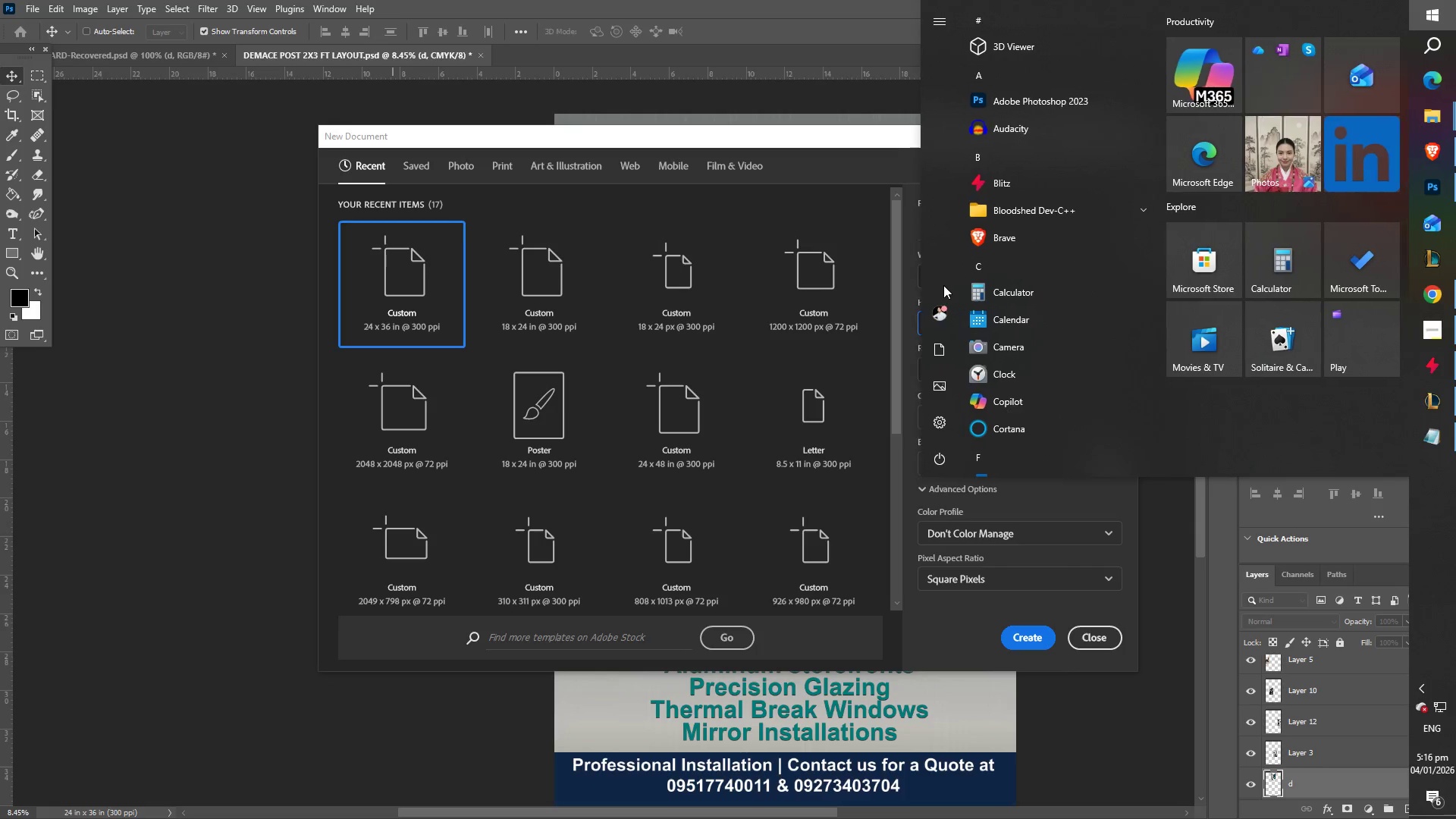 
type(calc)
 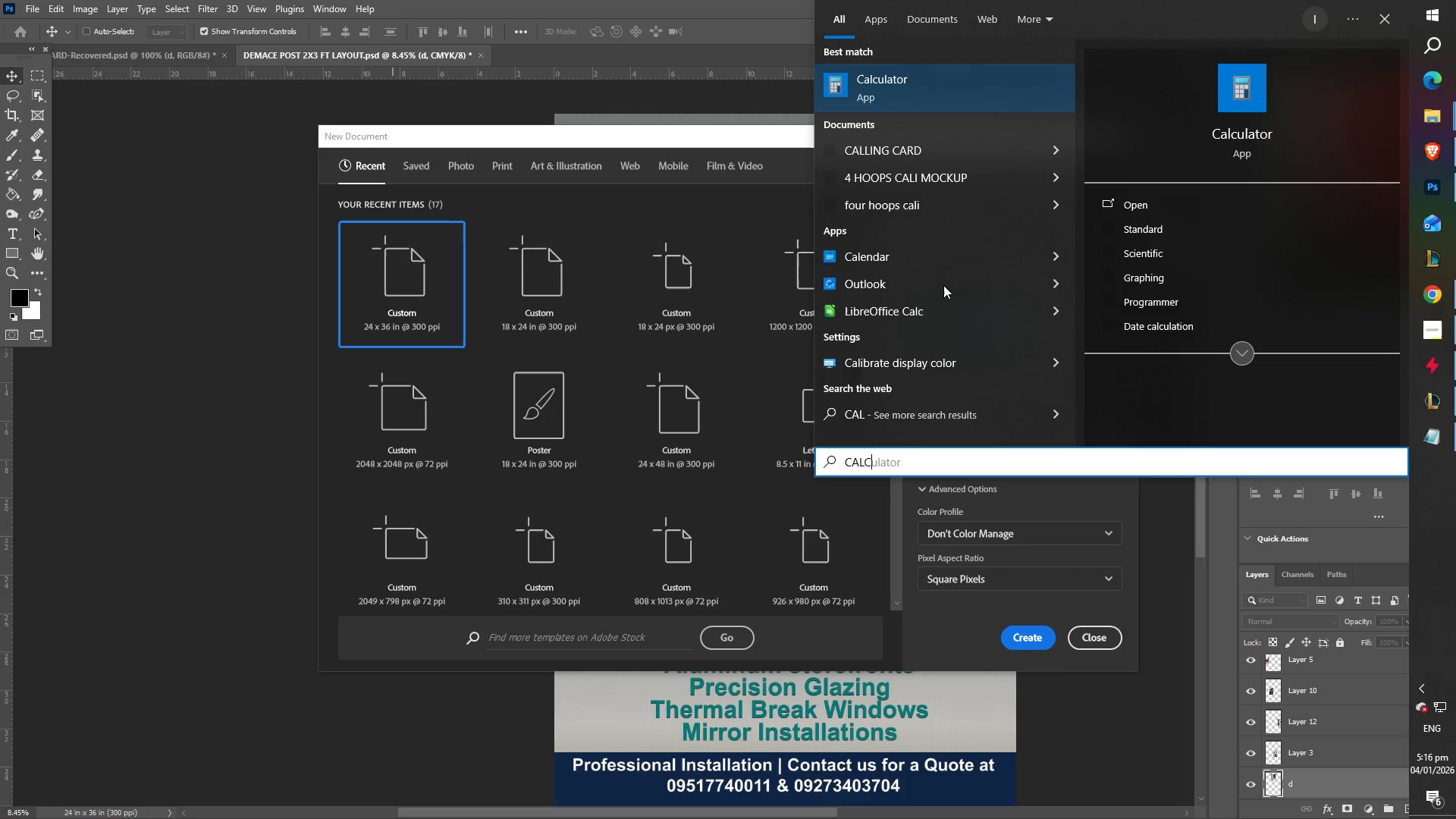 
key(Enter)
 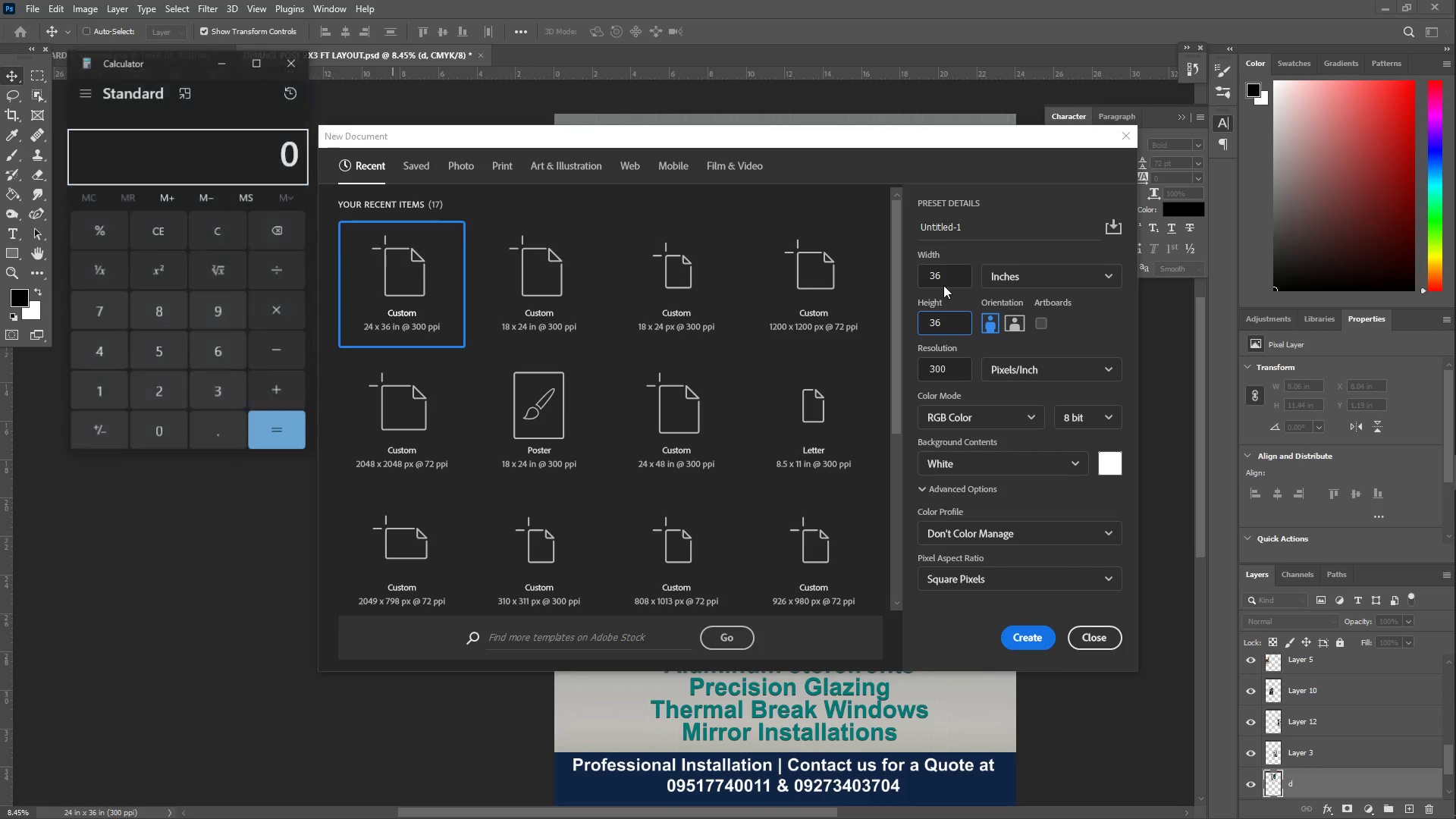 
key(Numpad1)
 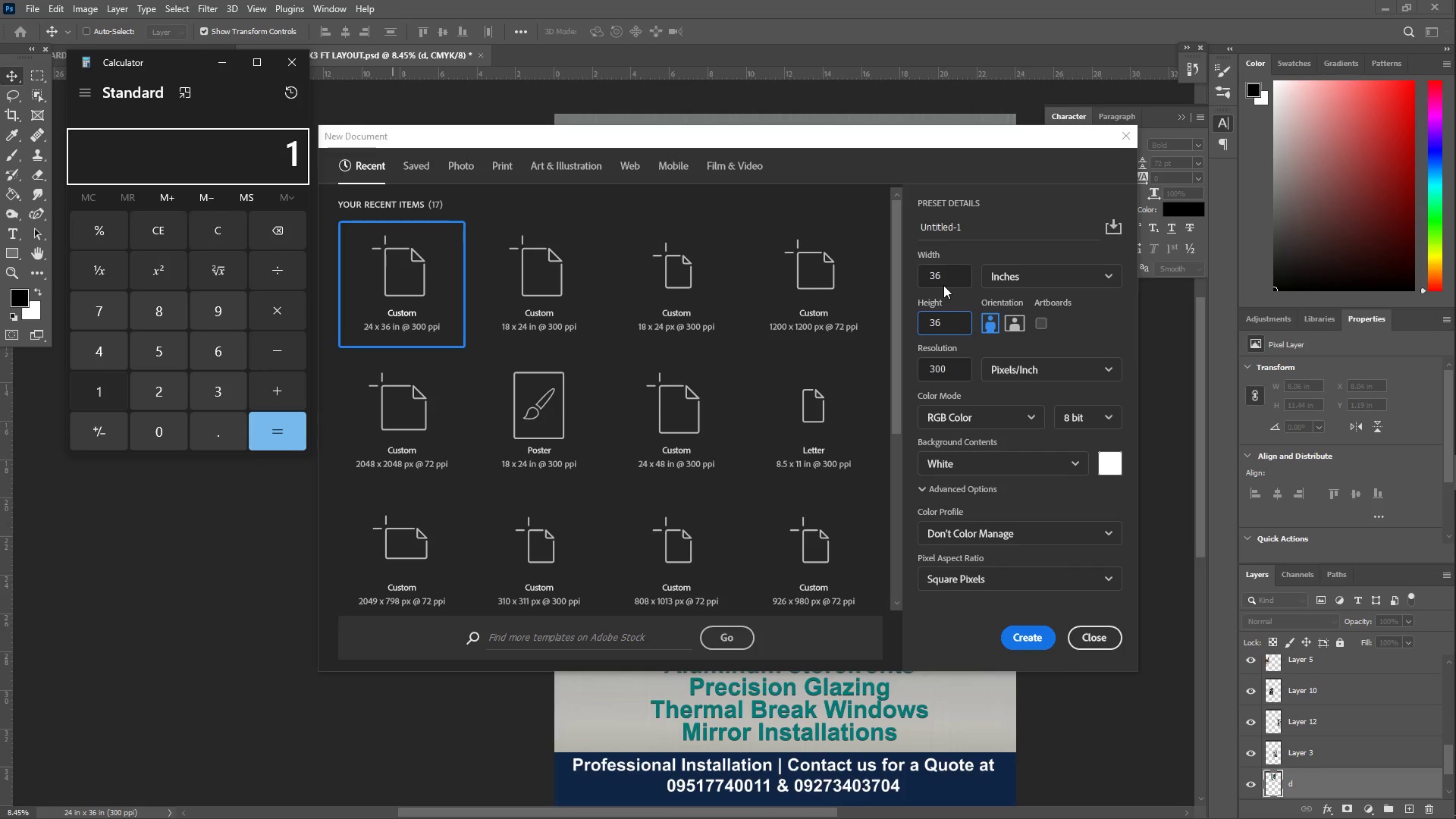 
key(Numpad2)
 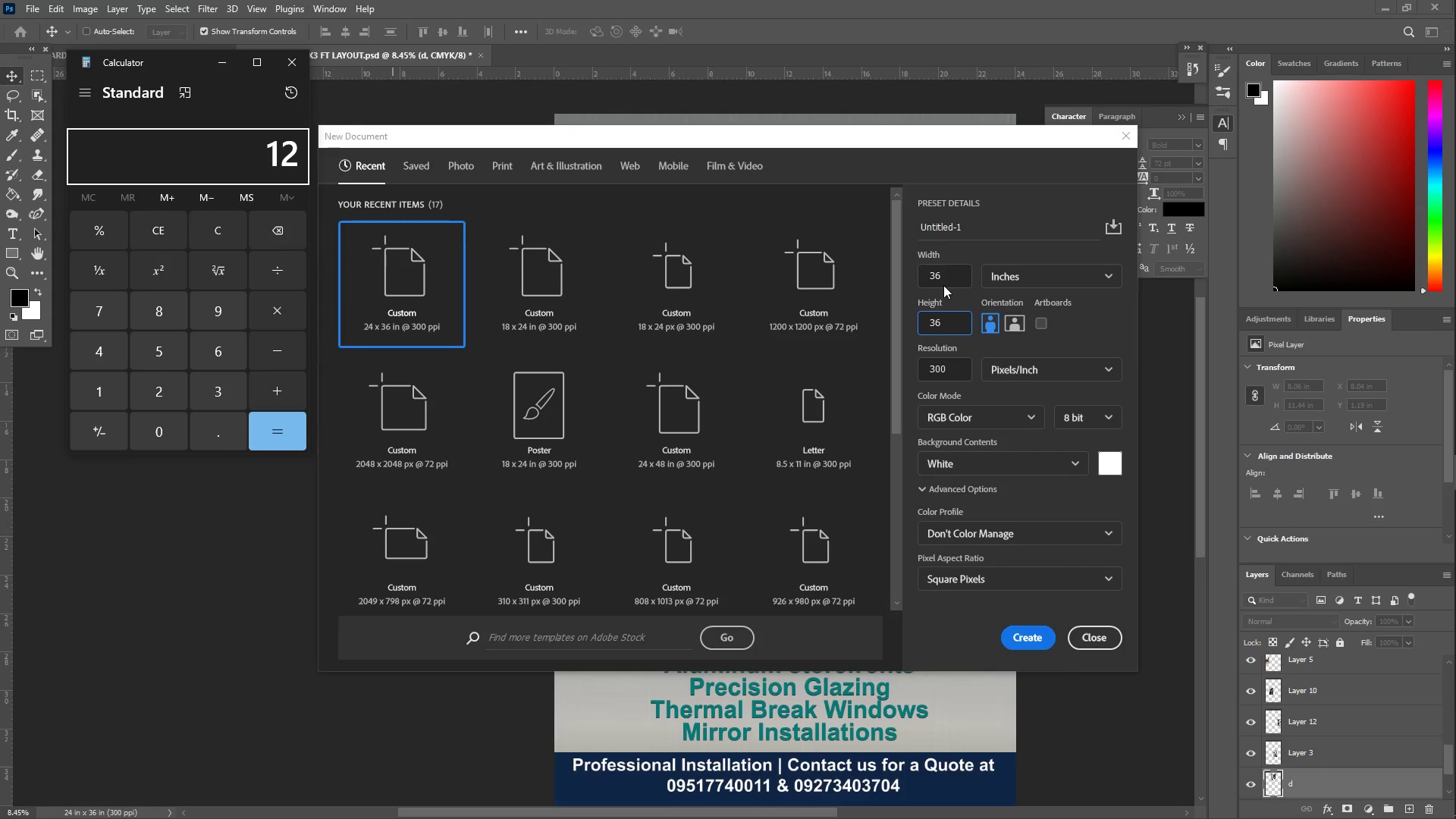 
key(NumpadMultiply)
 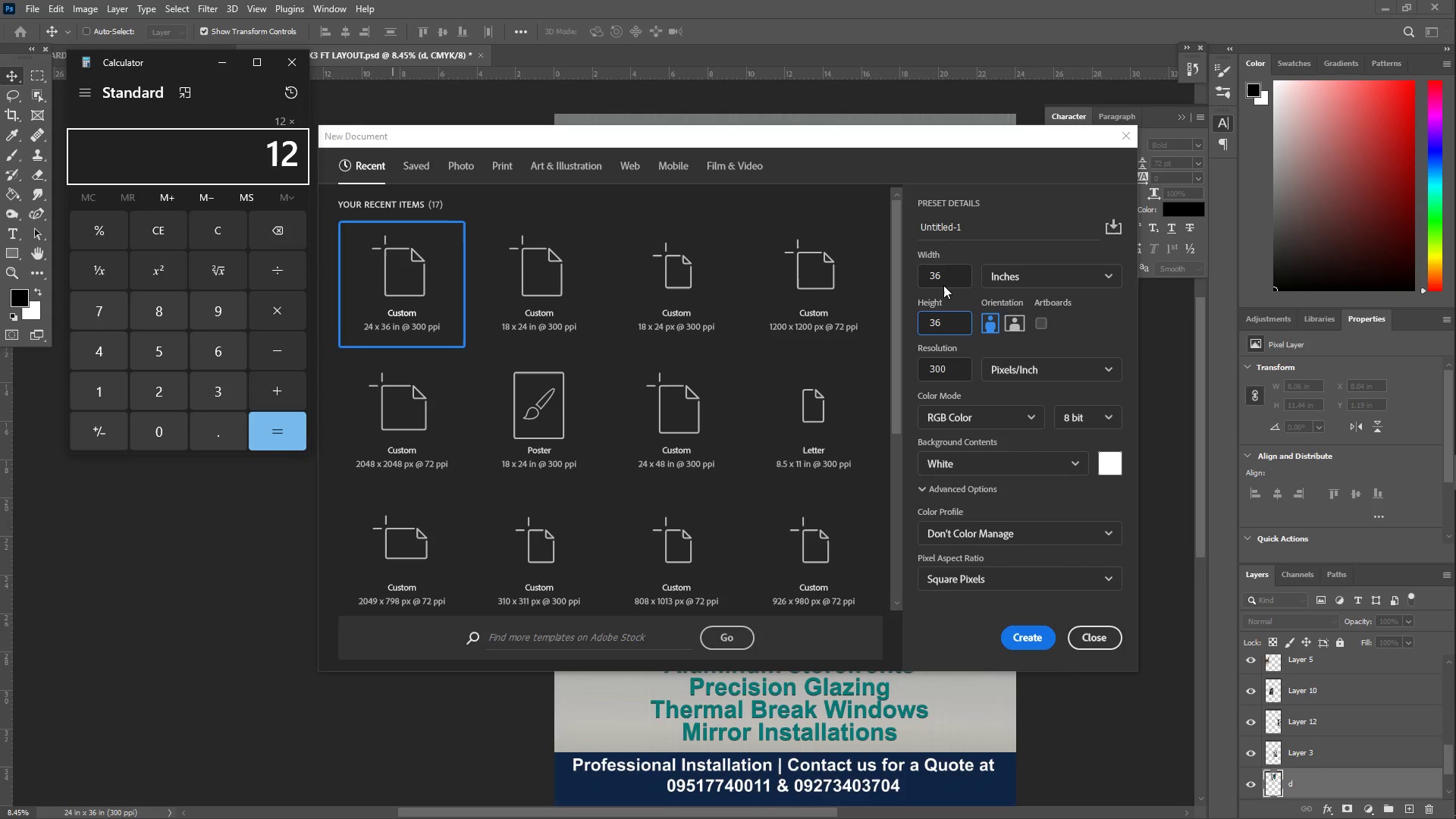 
key(Numpad7)
 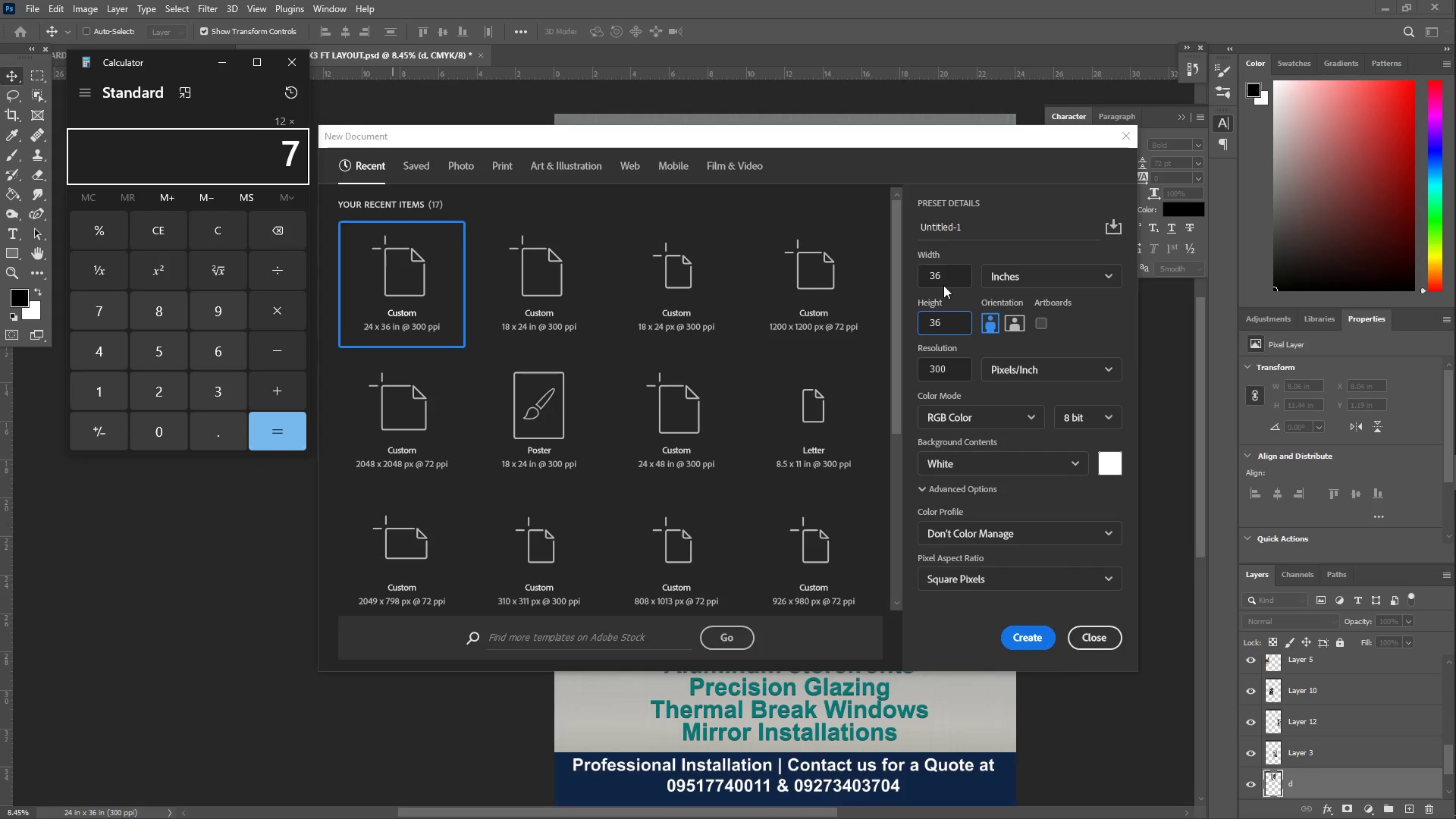 
key(NumpadEnter)
 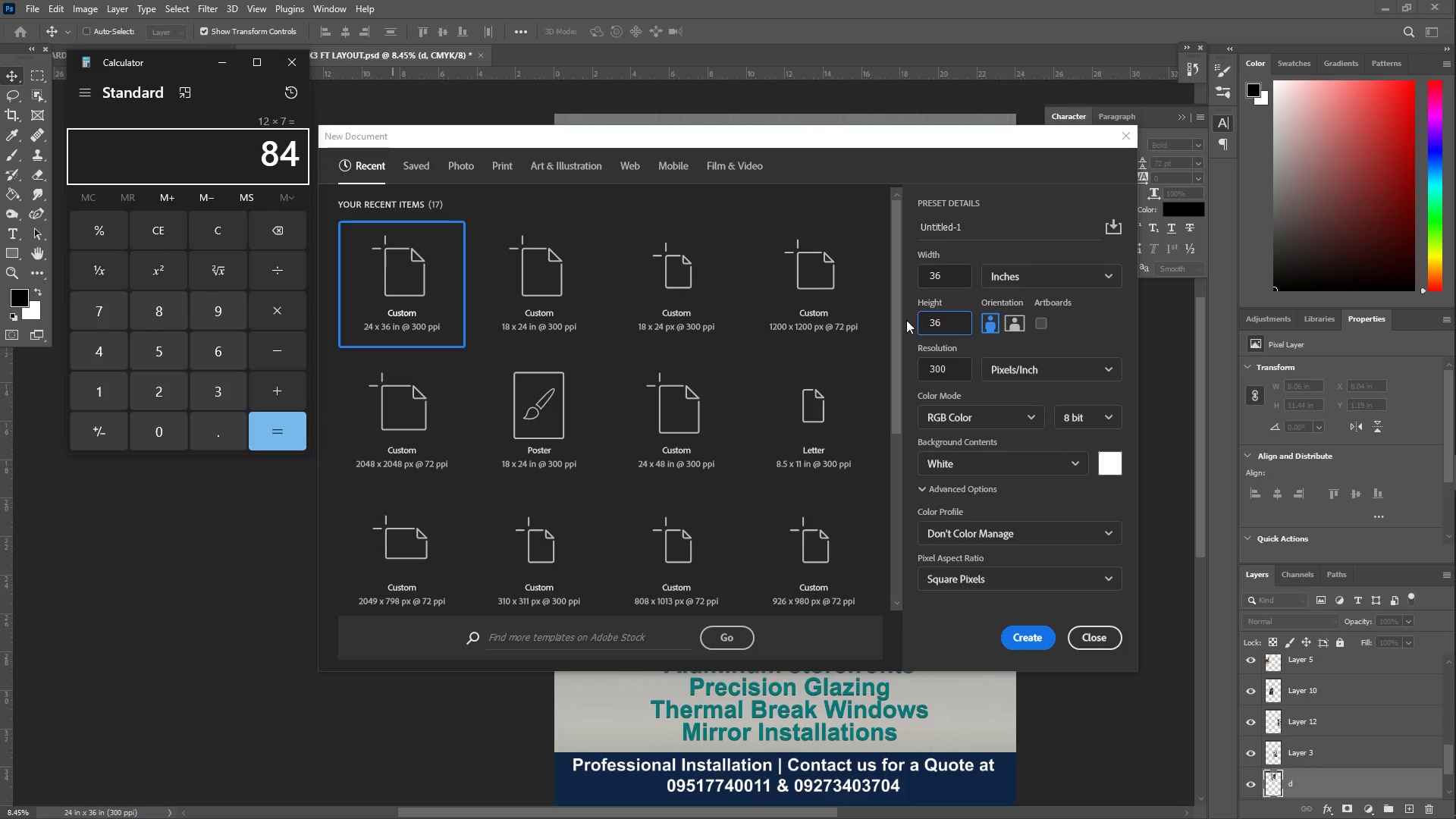 
left_click([941, 324])
 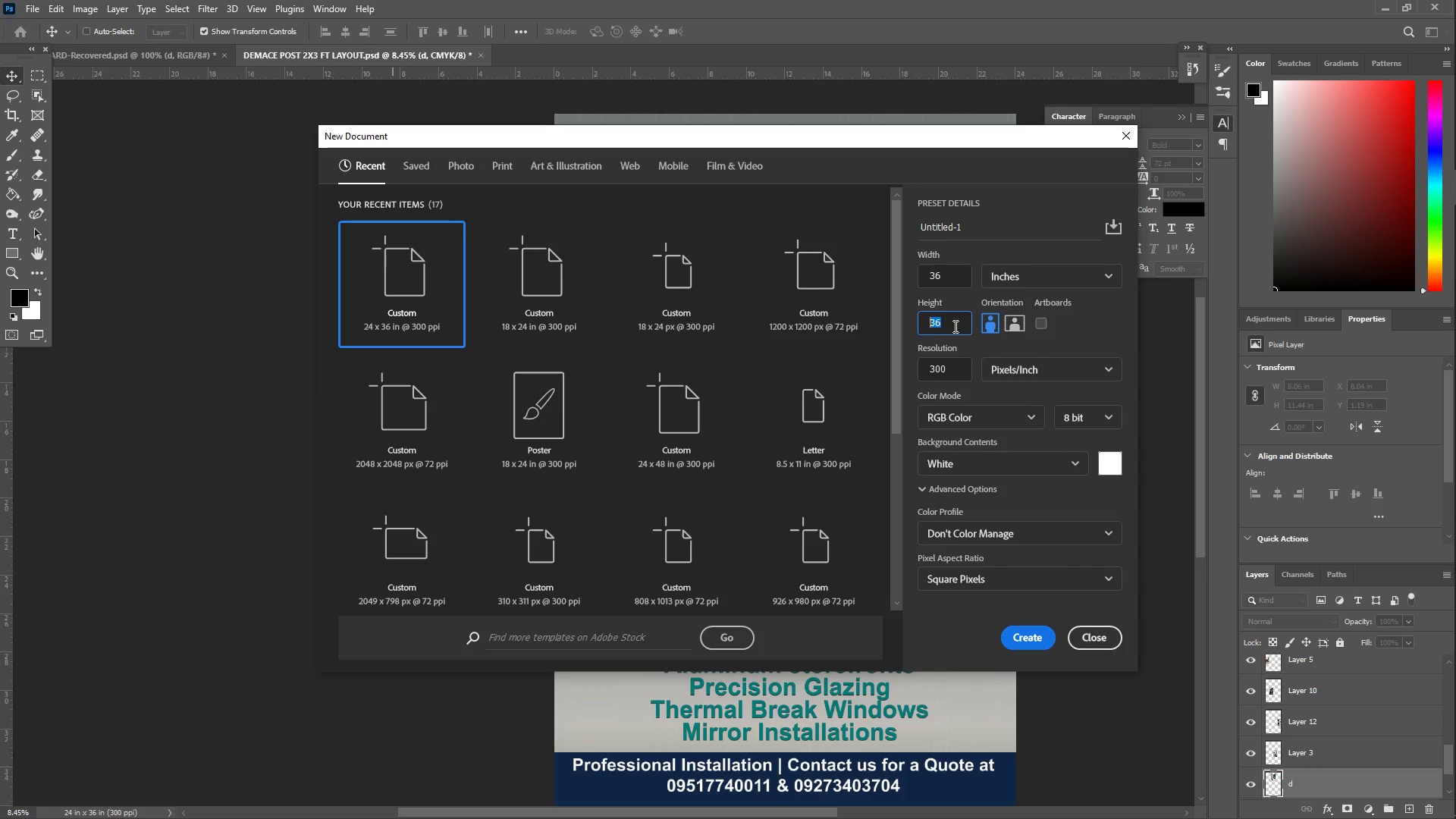 
left_click_drag(start_coordinate=[947, 325], to_coordinate=[909, 322])
 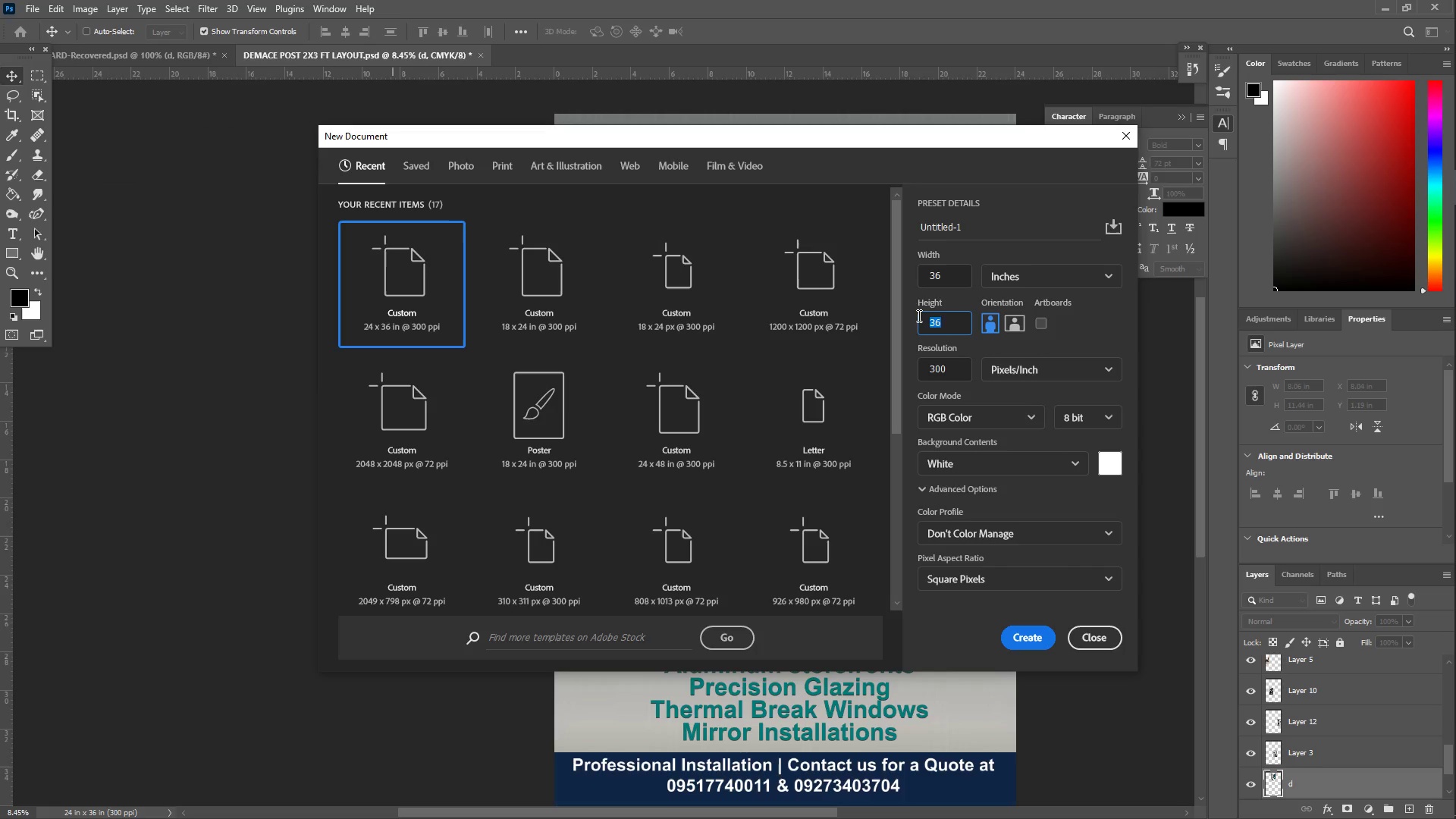 
key(Numpad8)
 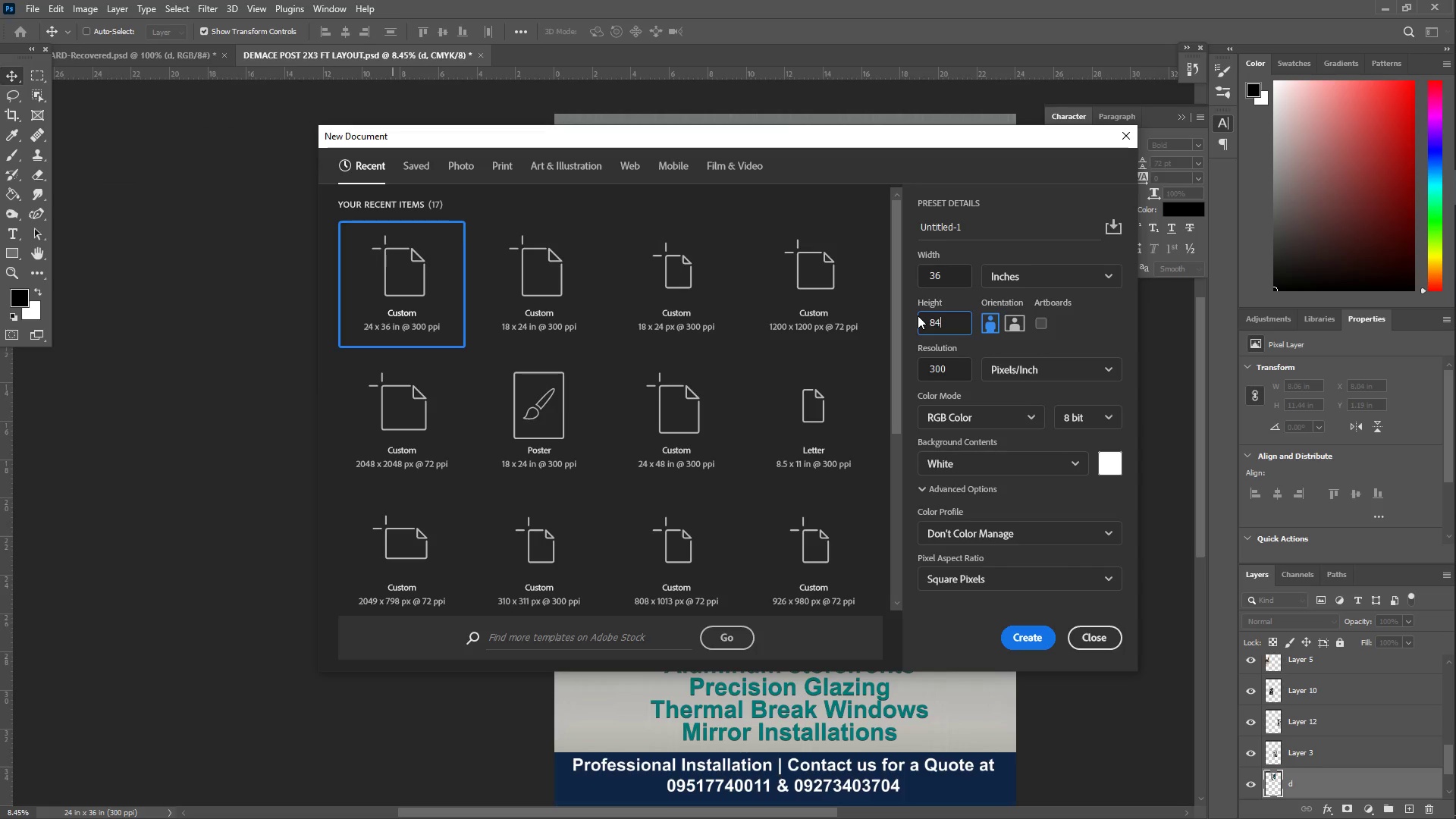 
key(Numpad4)
 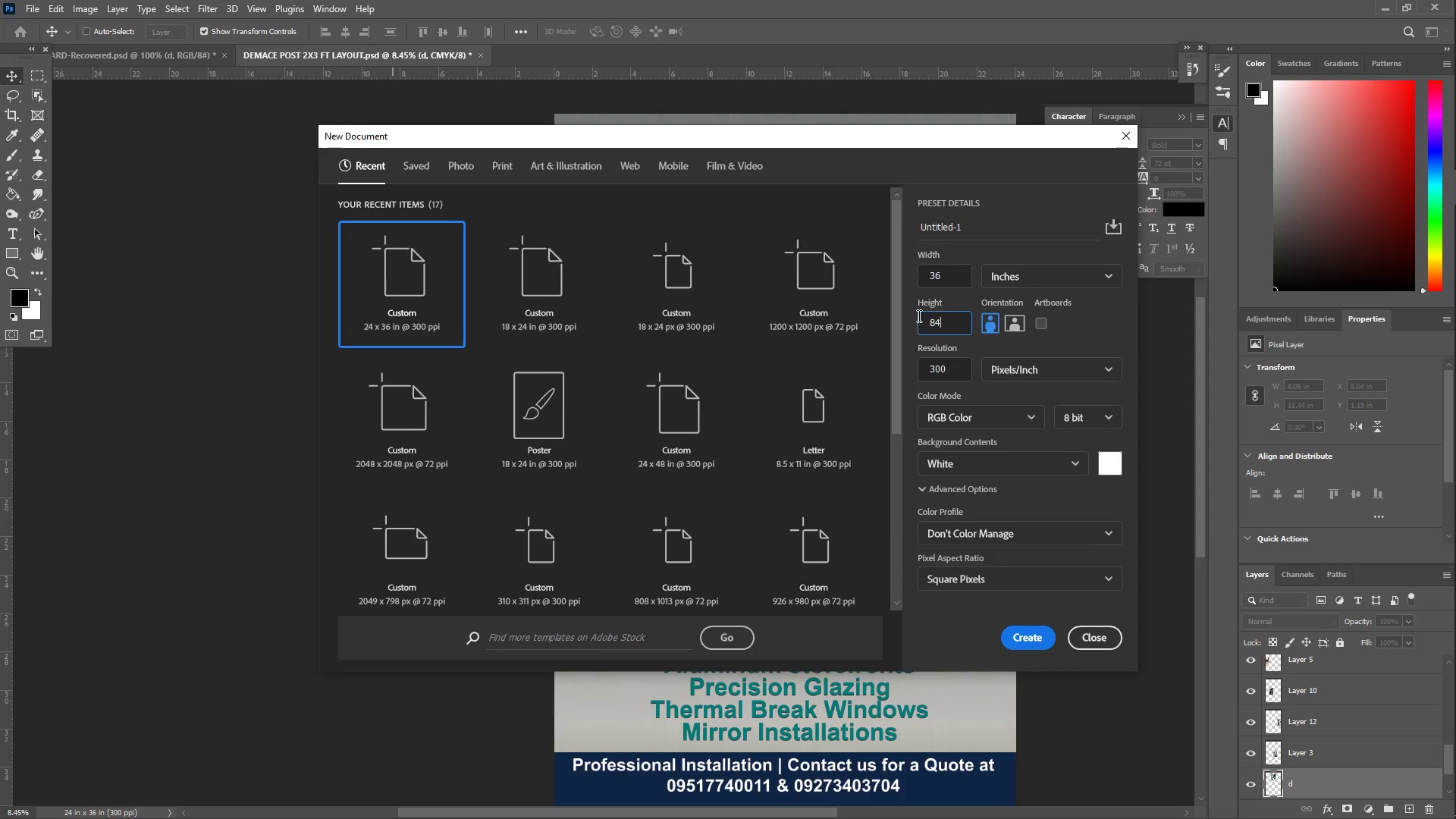 
key(NumpadEnter)
 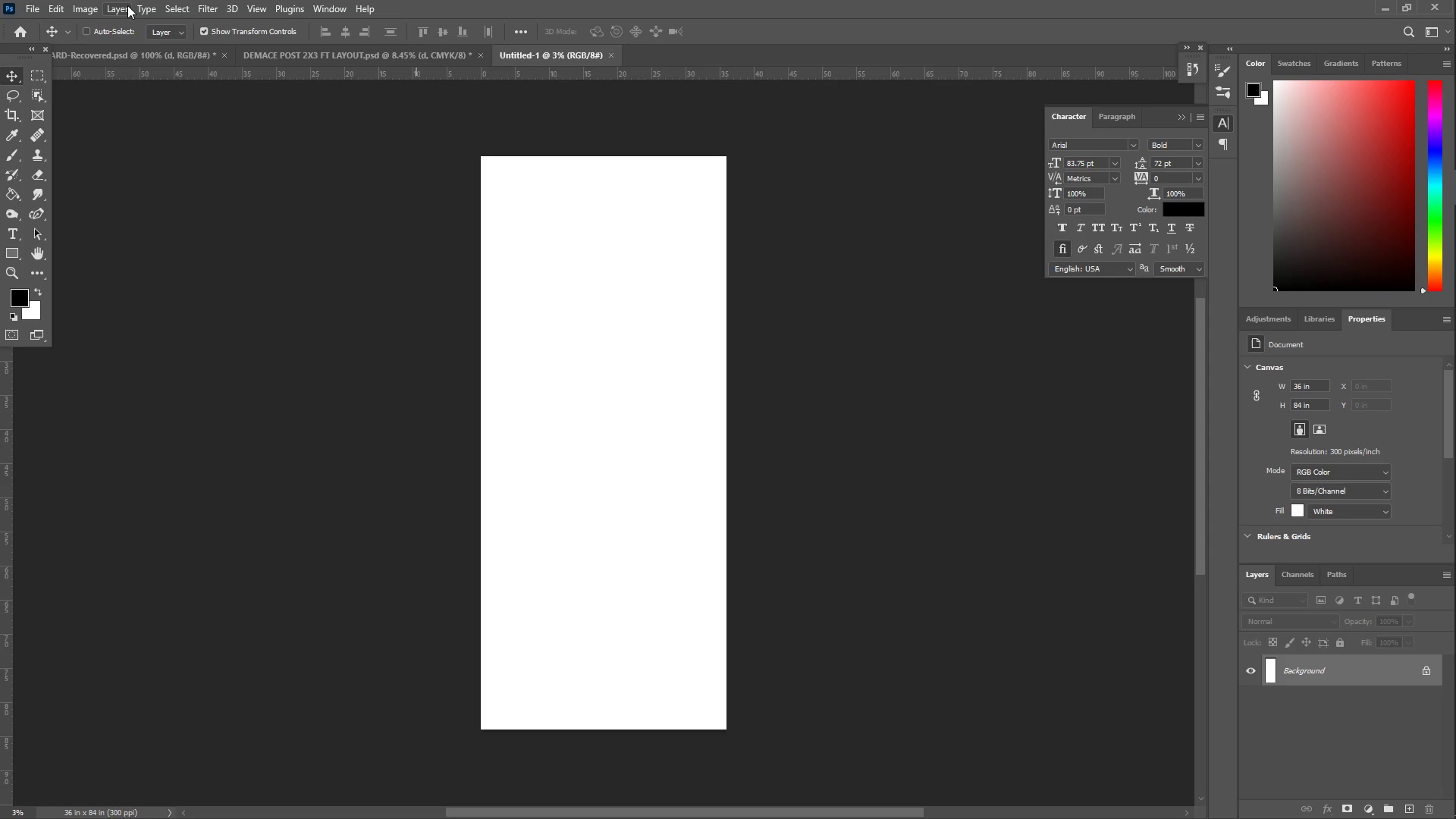 
left_click([88, 12])
 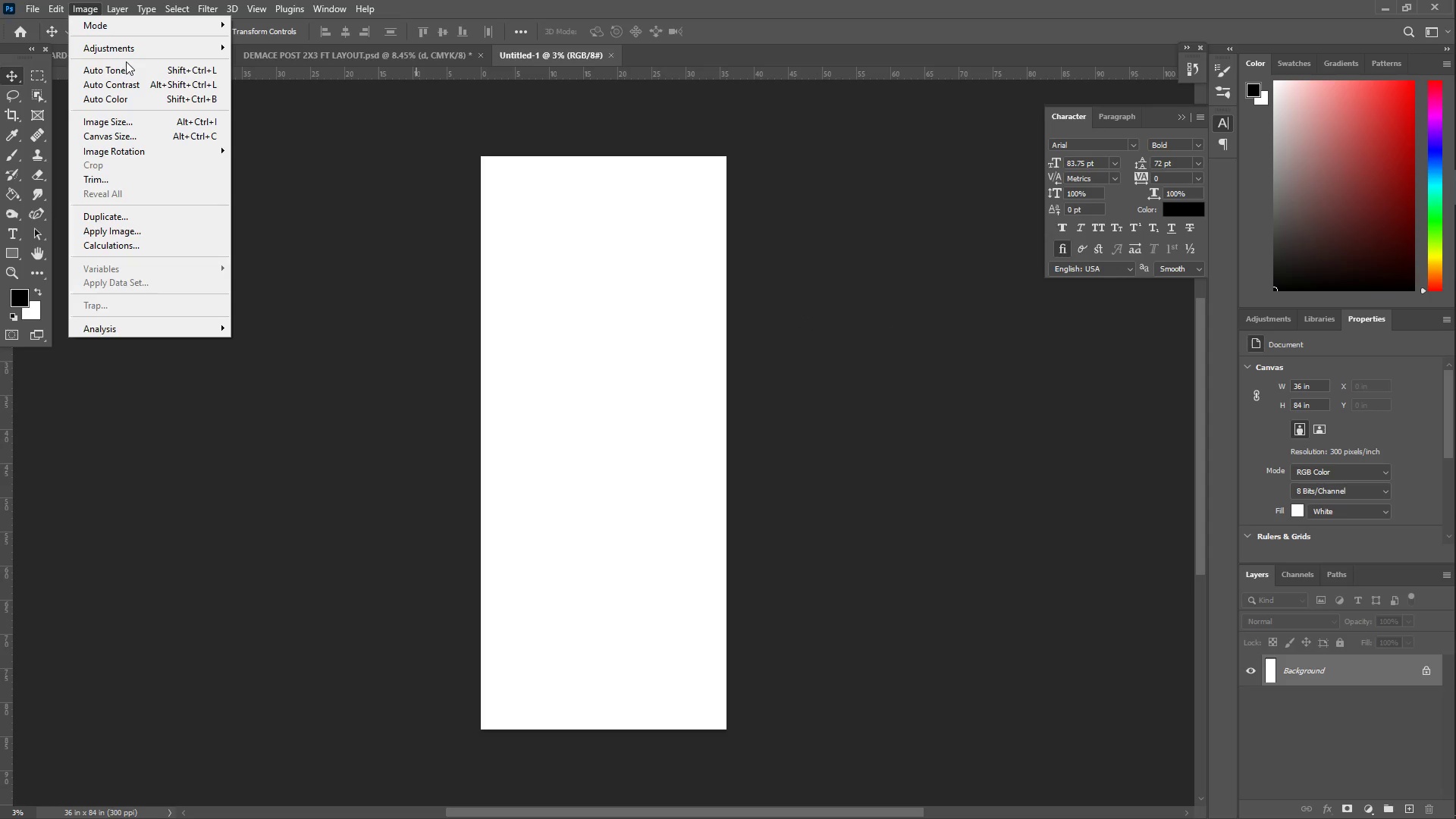 
left_click([130, 51])
 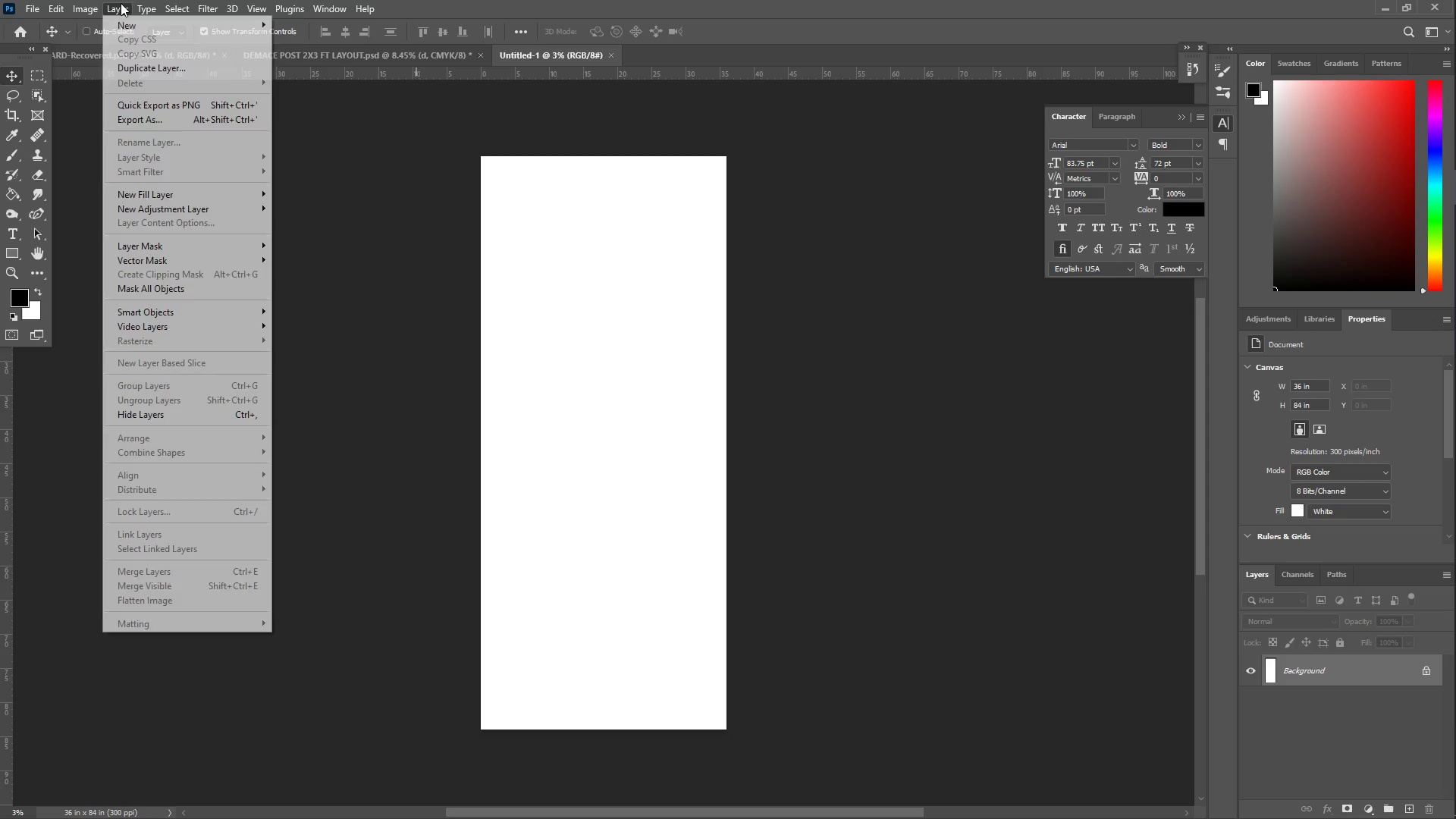 
left_click([123, 49])
 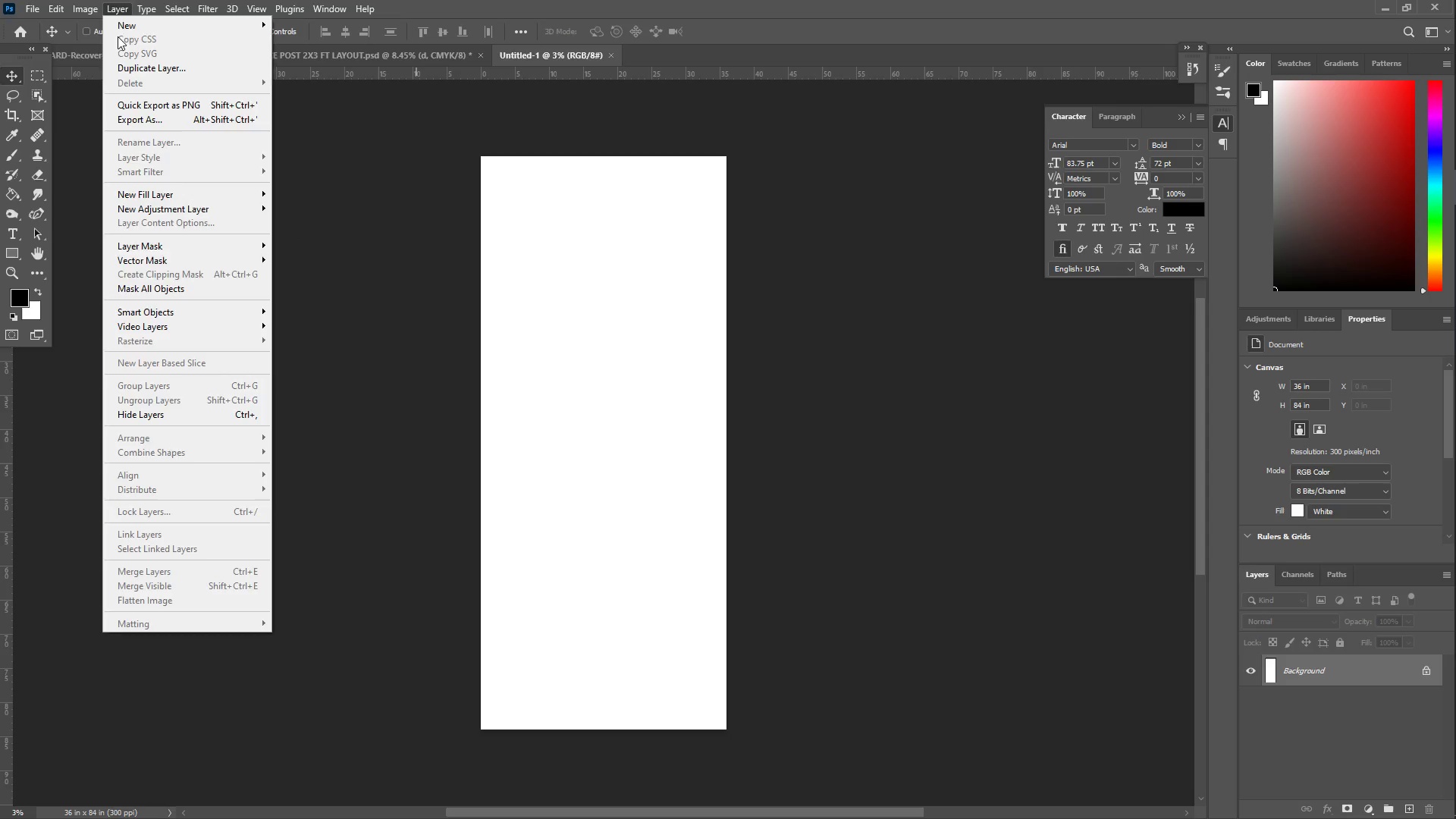 
left_click([119, 31])
 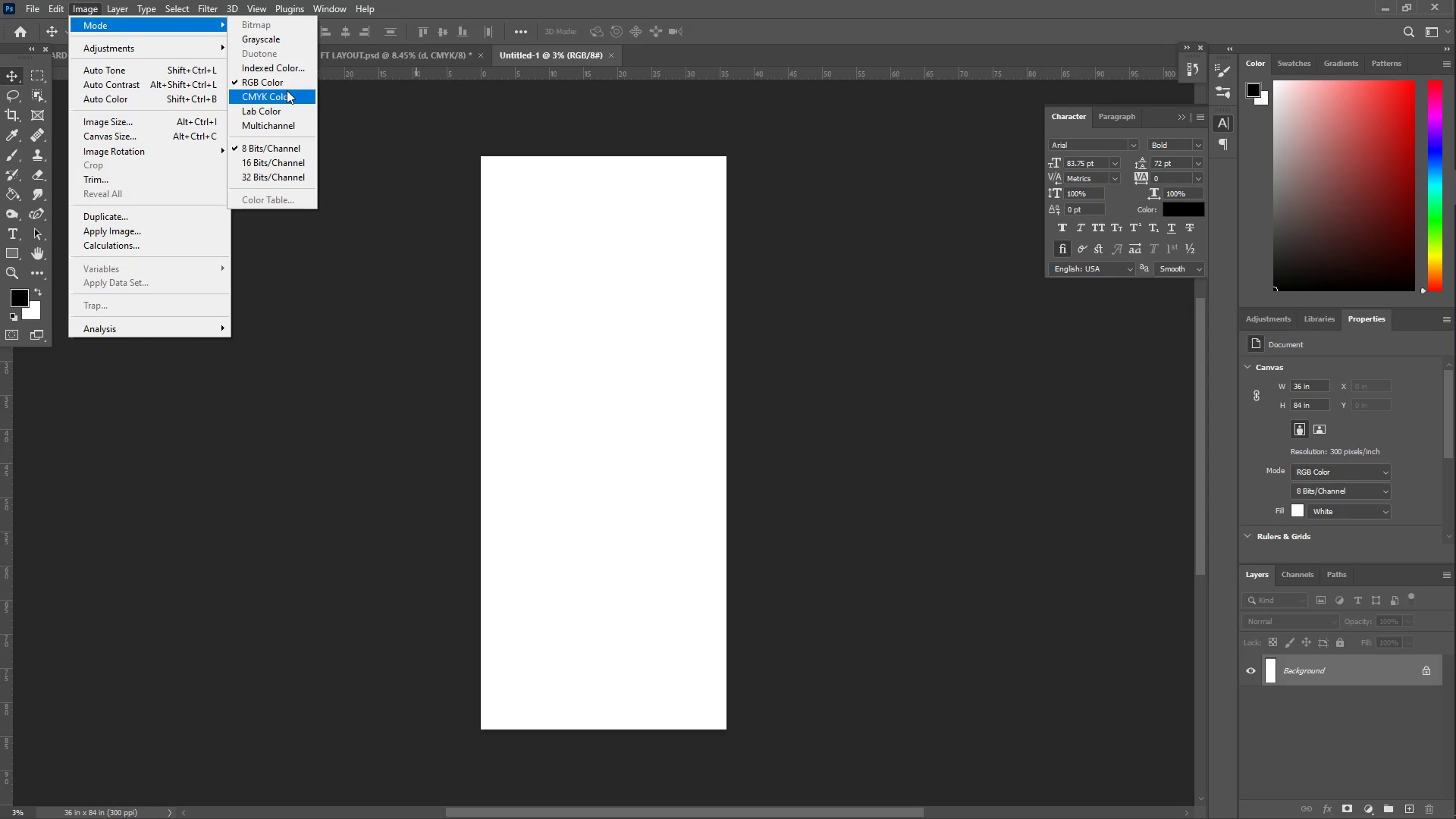 
left_click([289, 91])
 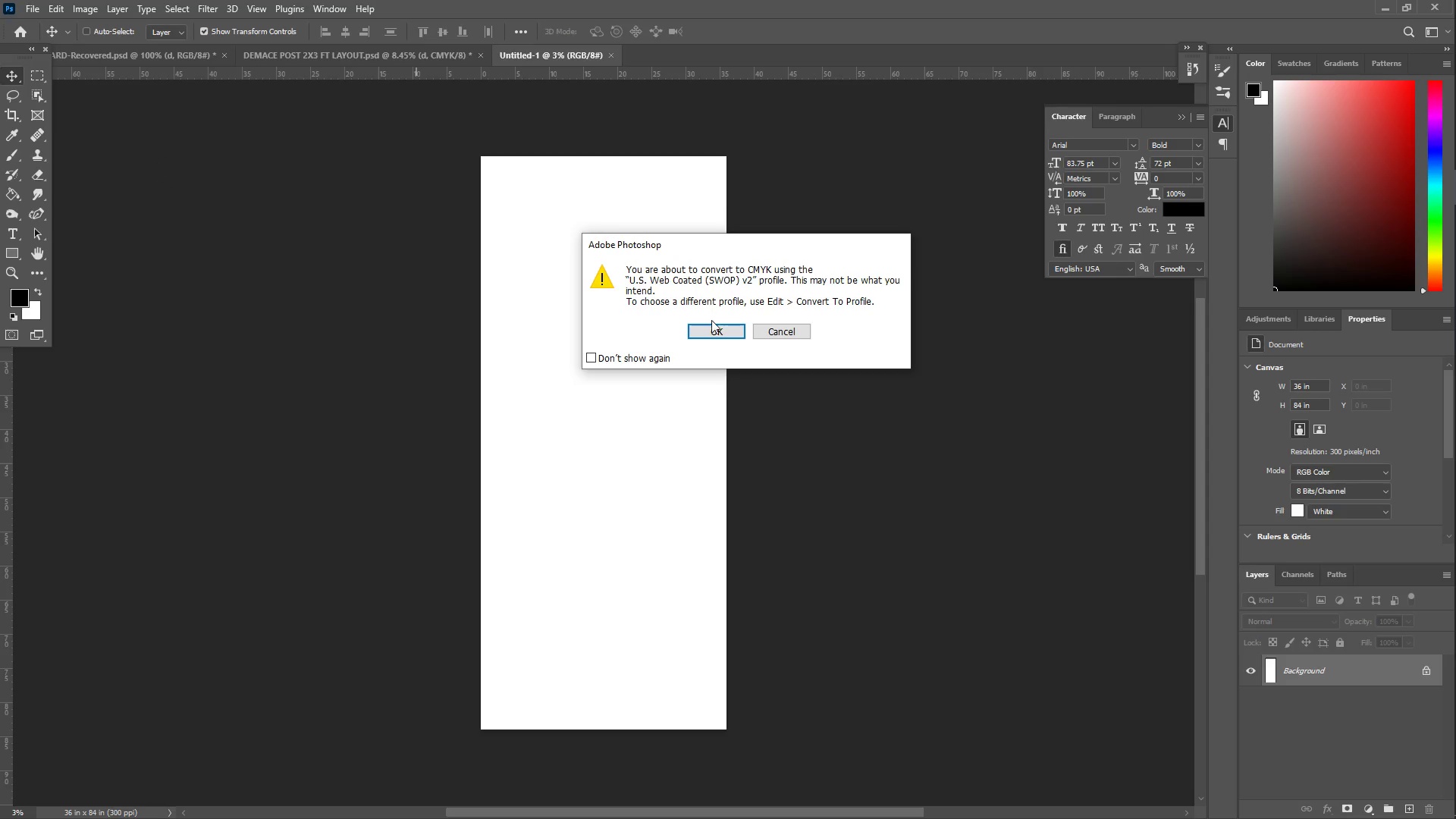 
left_click([729, 337])
 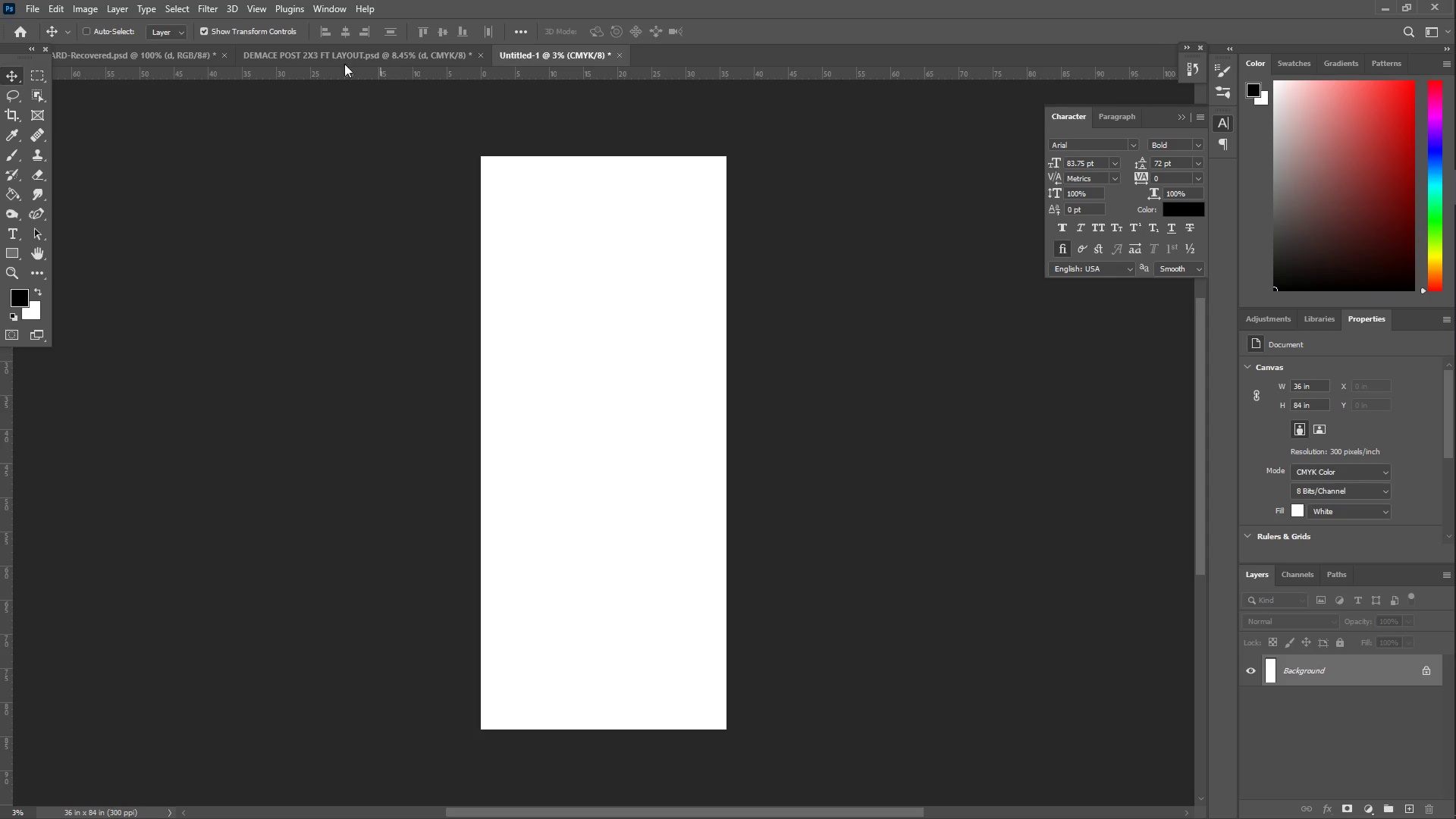 
left_click([86, 7])
 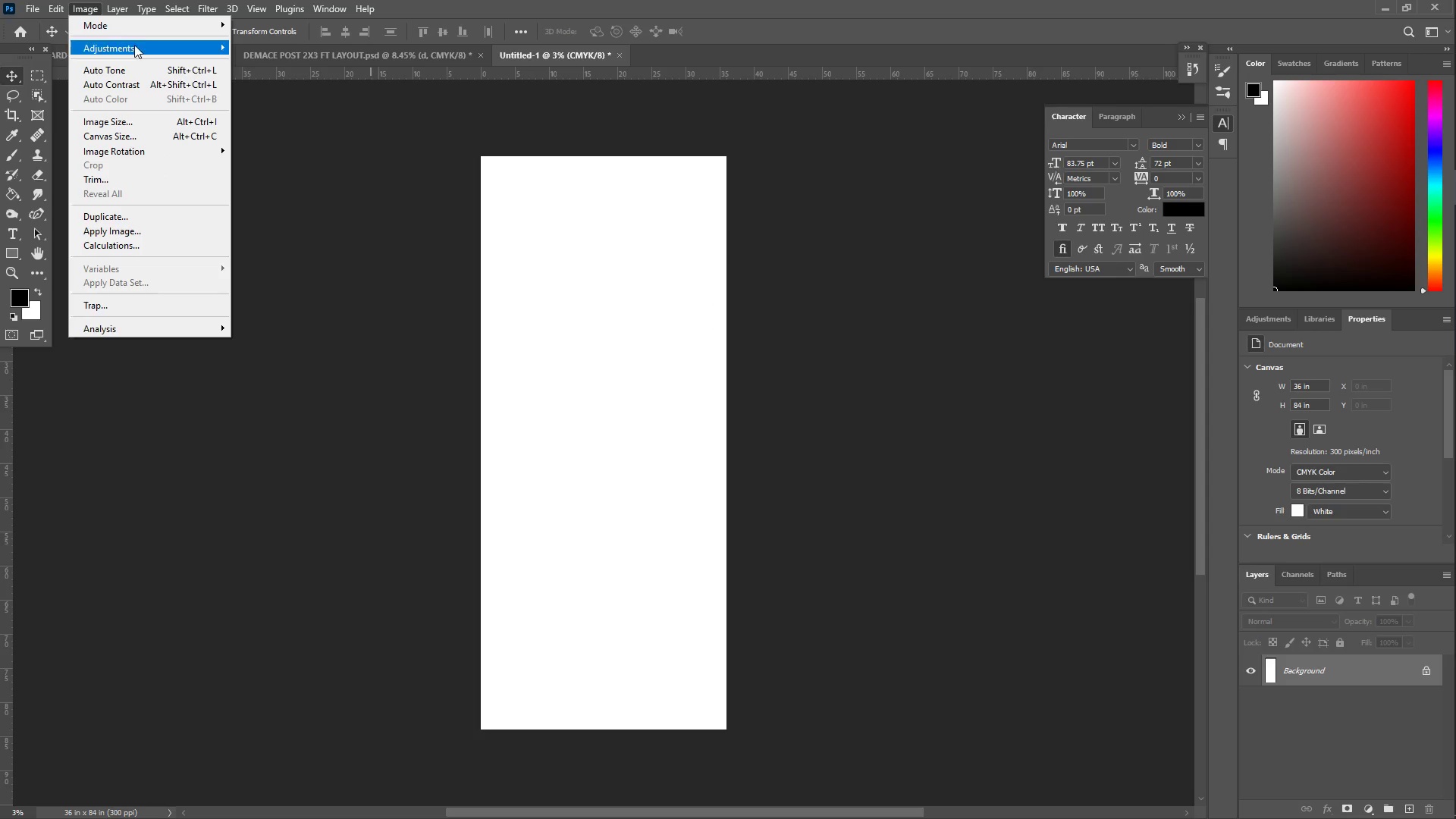 
left_click([136, 48])
 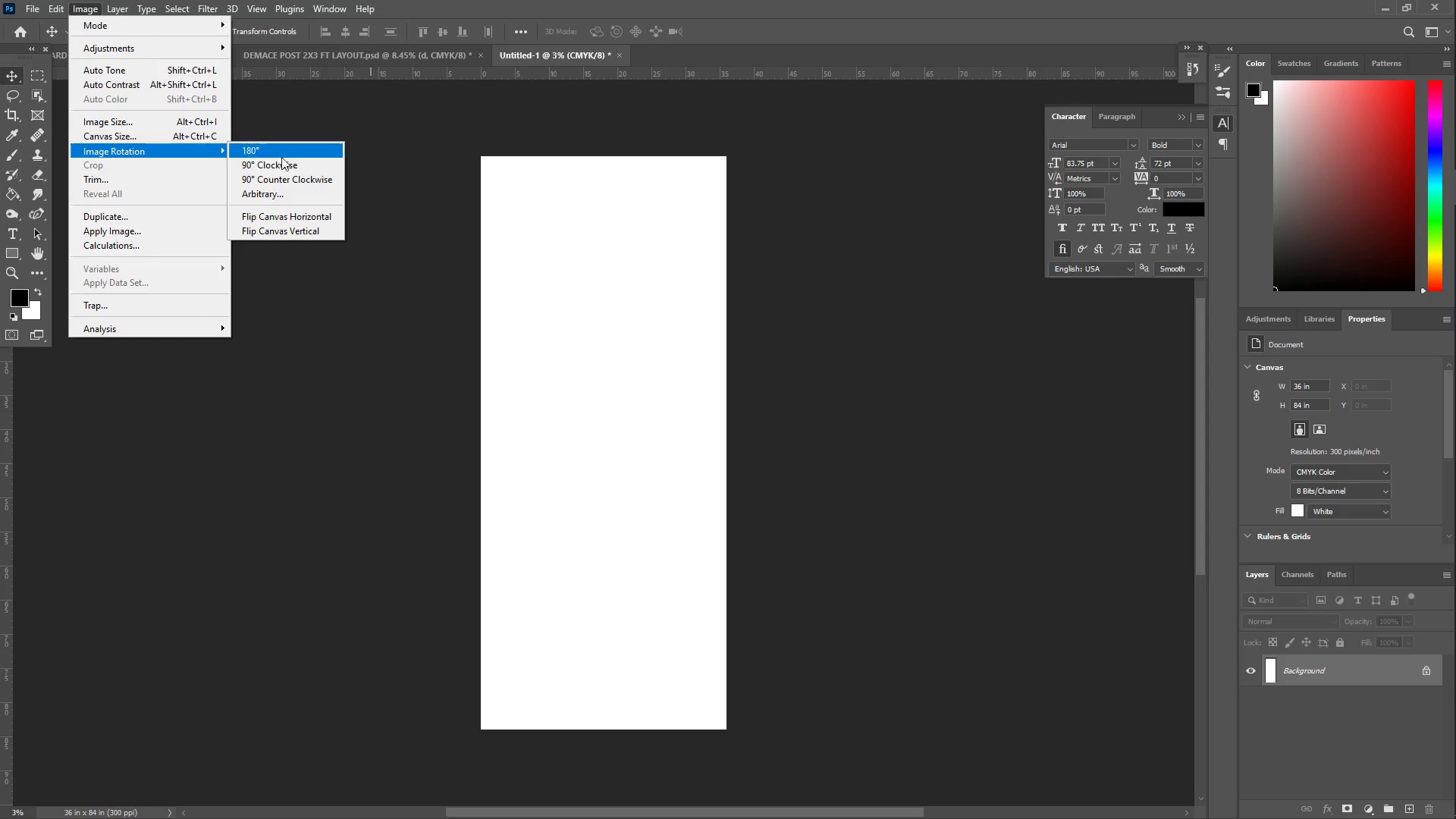 
left_click([278, 158])
 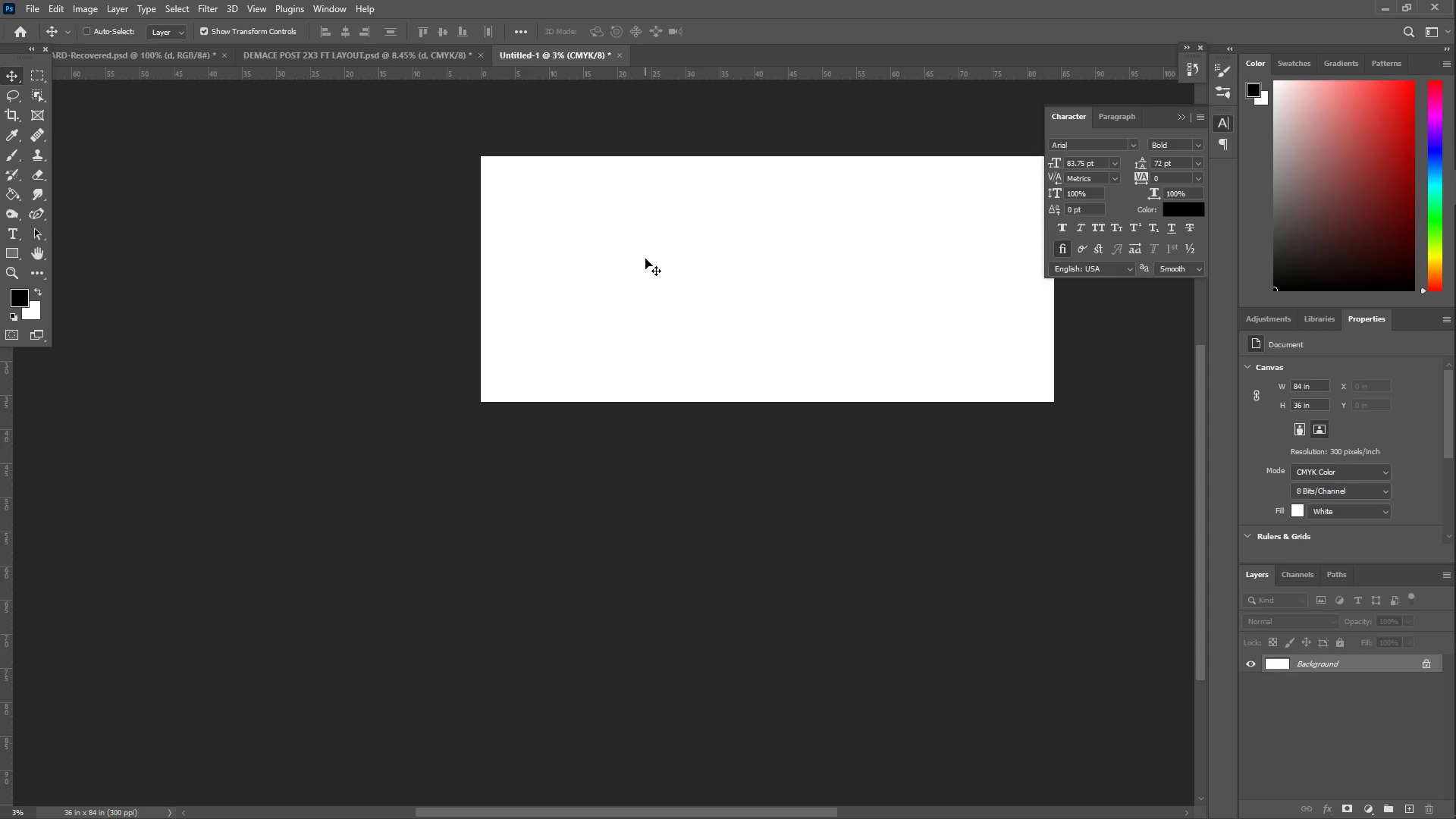 
key(Z)
 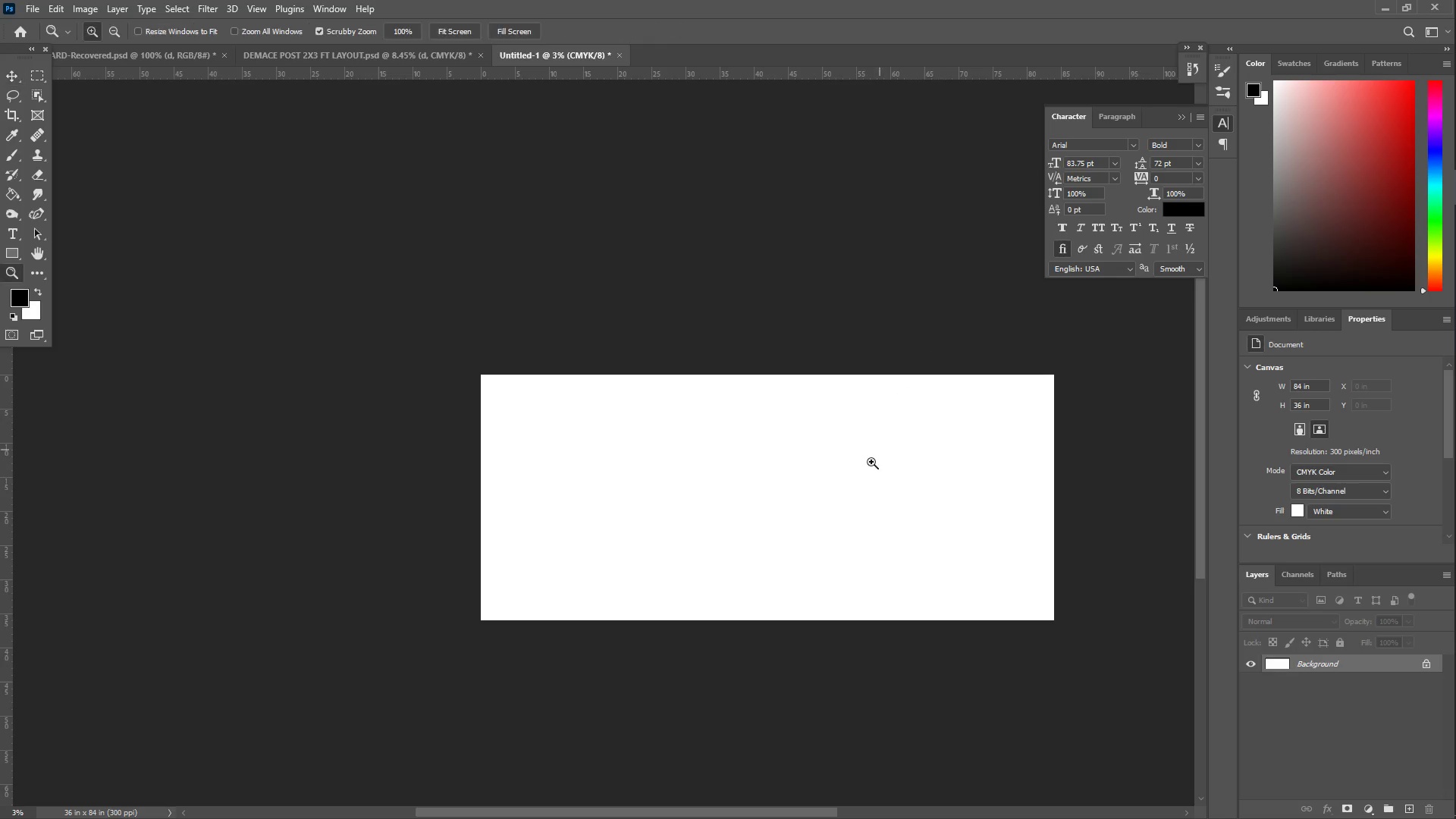 
left_click_drag(start_coordinate=[871, 462], to_coordinate=[895, 458])
 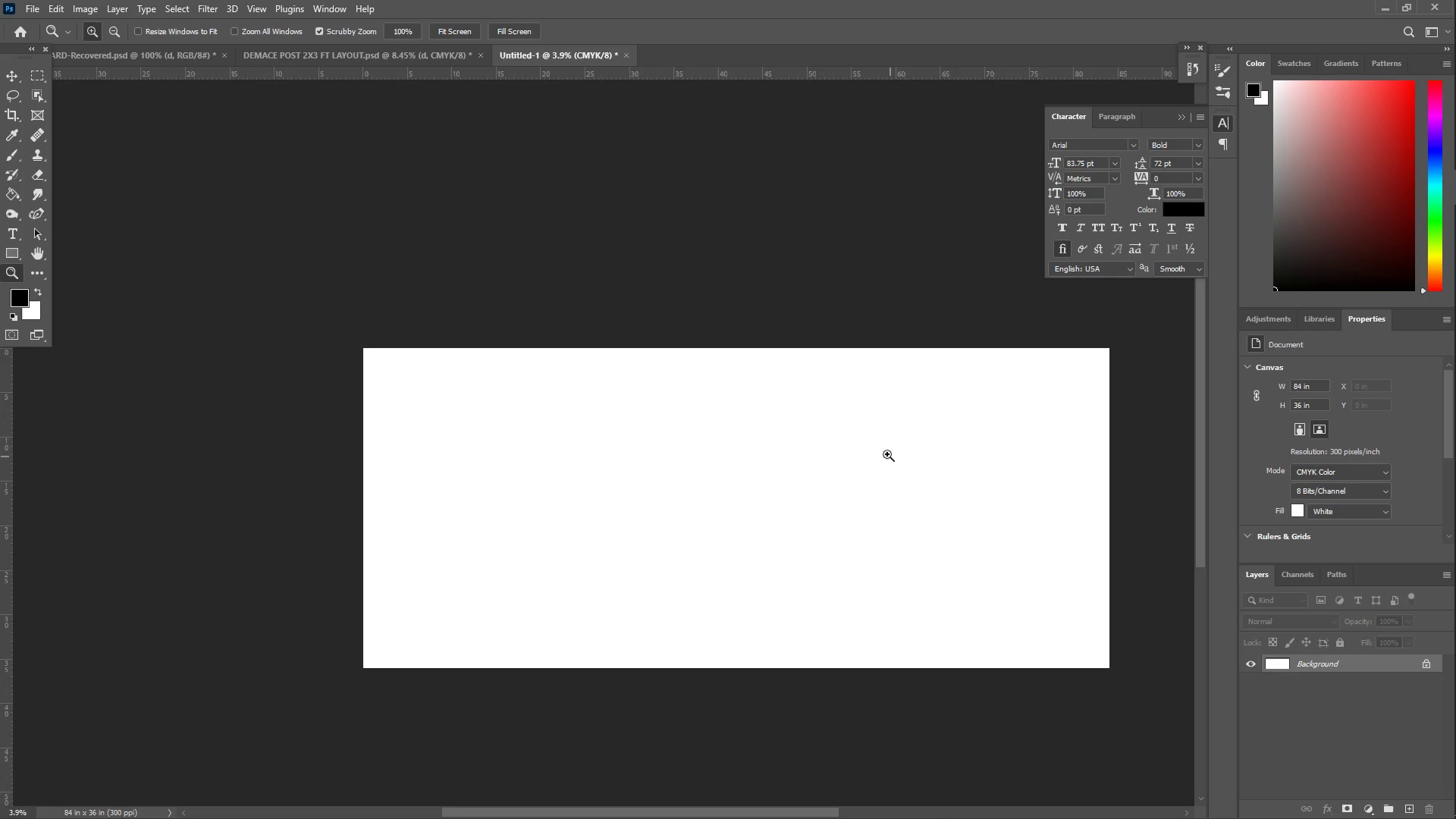 
scroll: coordinate [981, 315], scroll_direction: up, amount: 18.0
 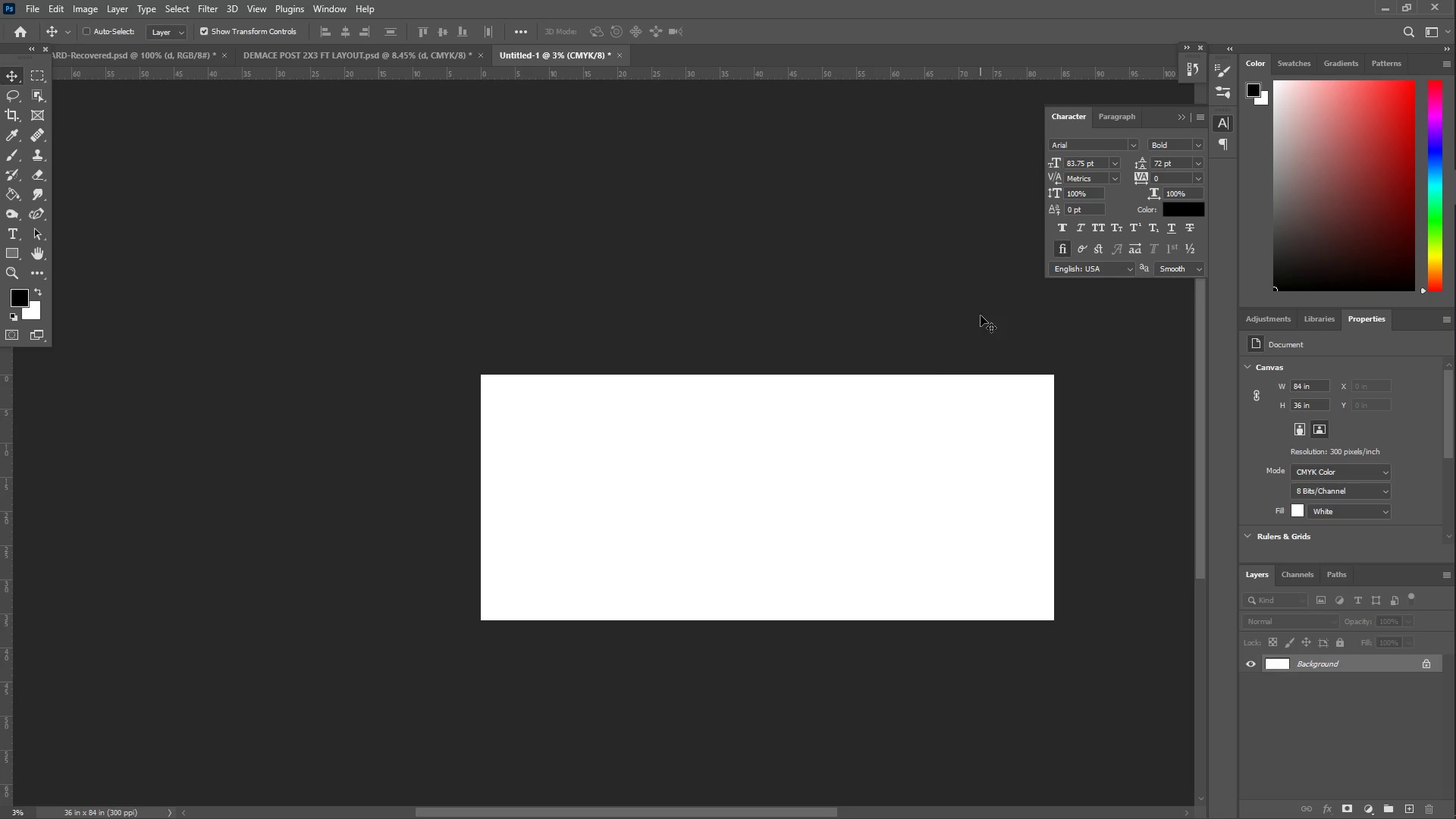 
hold_key(key=Space, duration=0.61)
 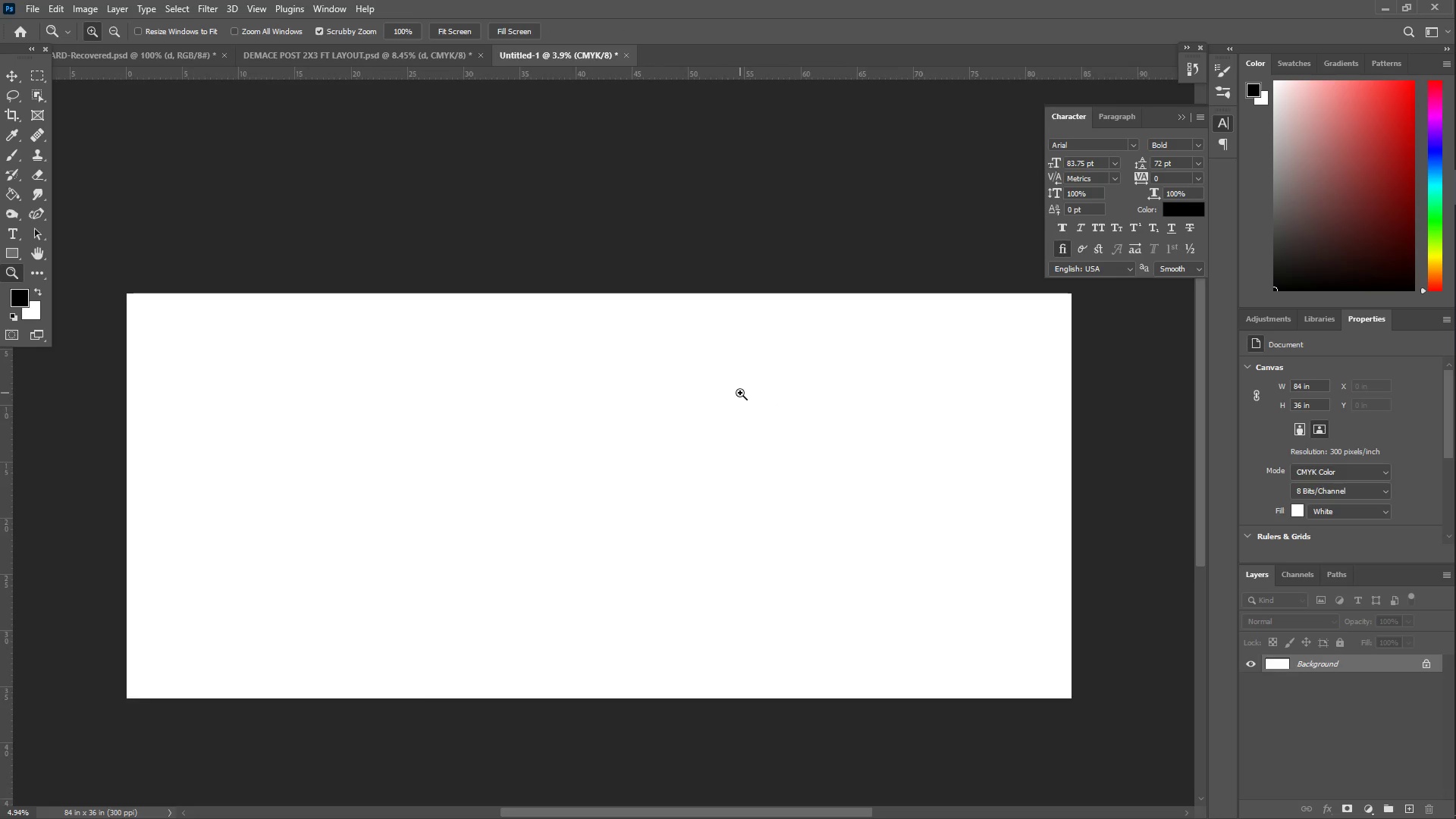 
left_click_drag(start_coordinate=[873, 459], to_coordinate=[761, 424])
 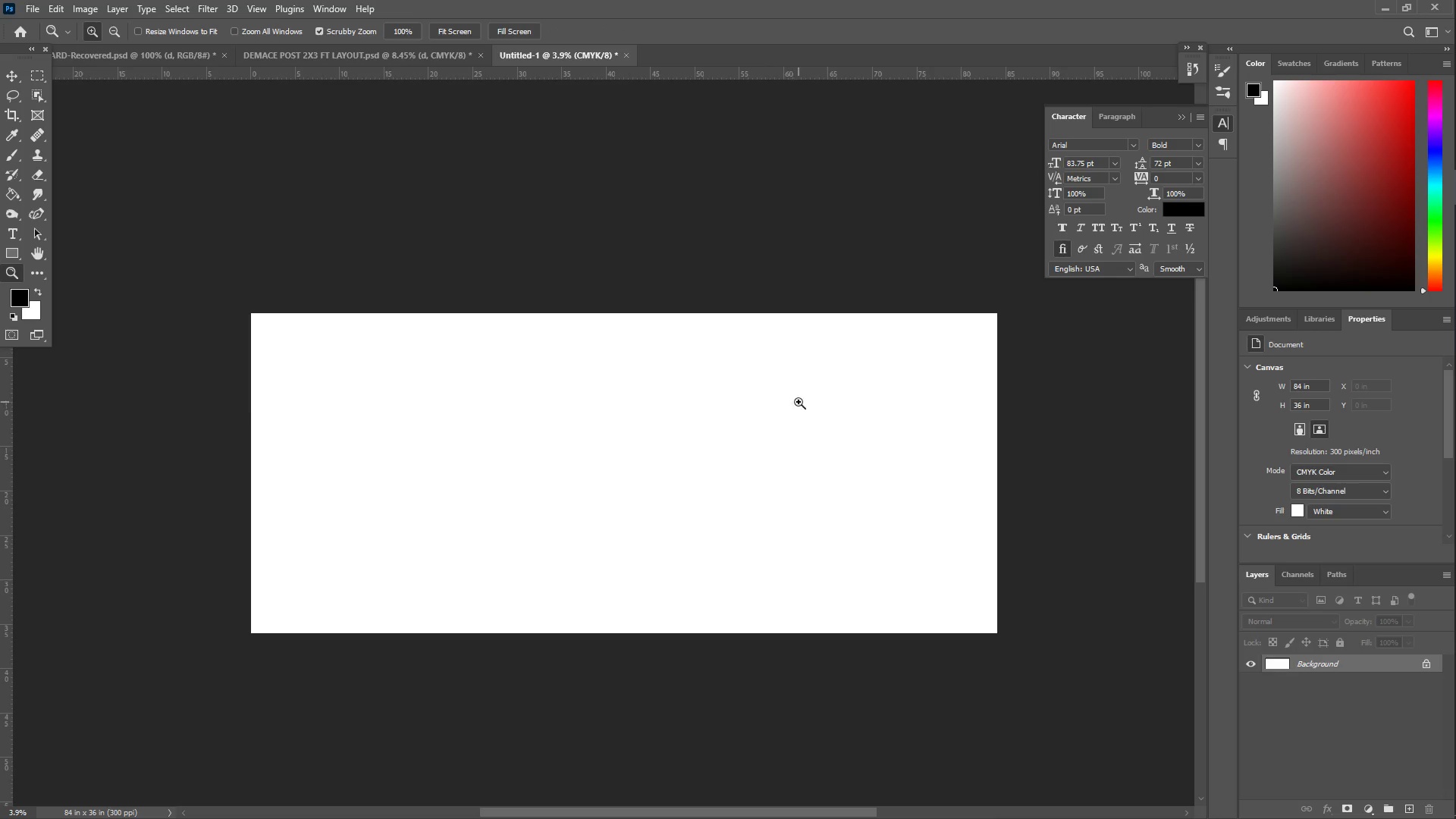 
key(Z)
 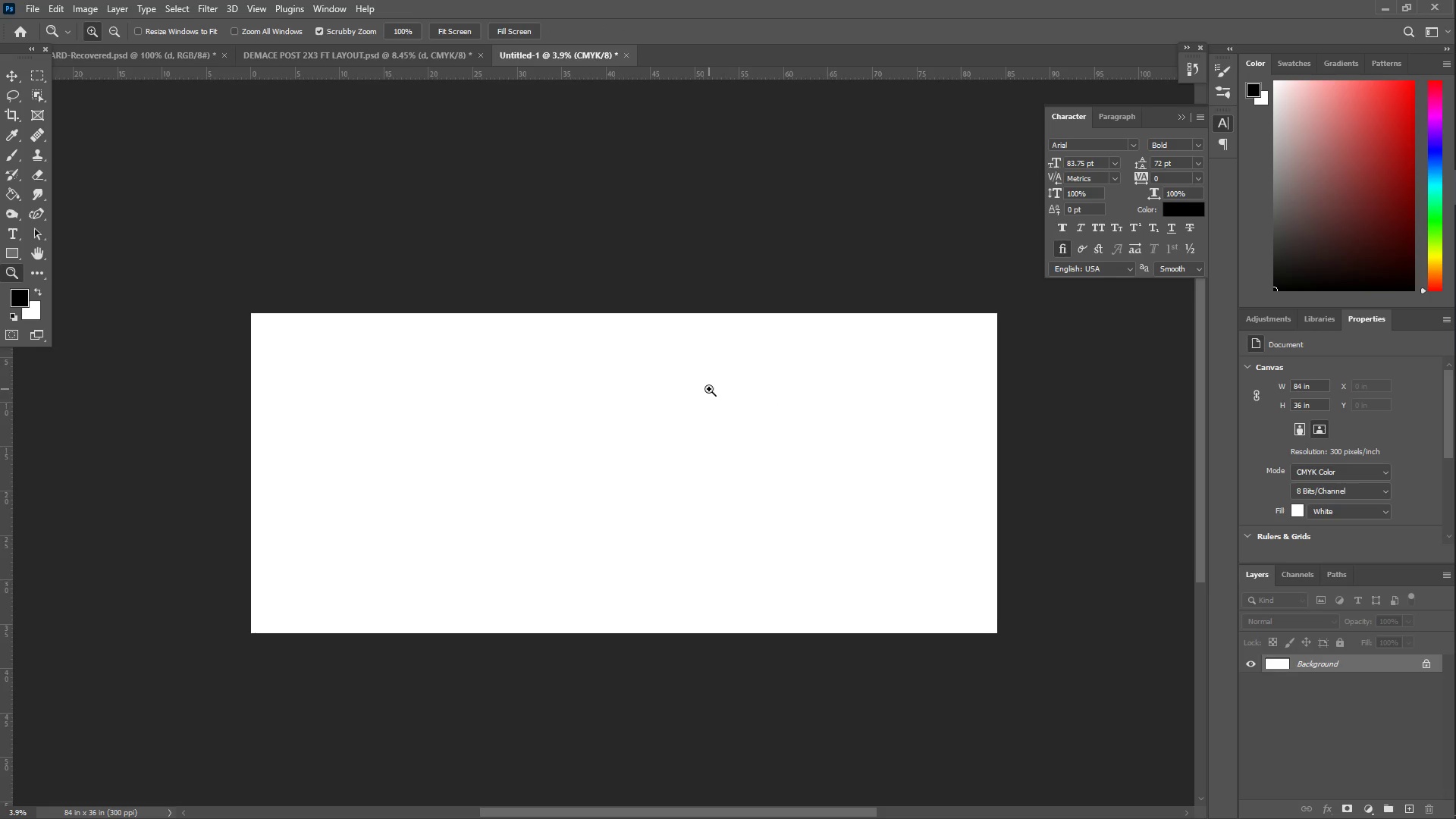 
left_click_drag(start_coordinate=[718, 389], to_coordinate=[738, 393])